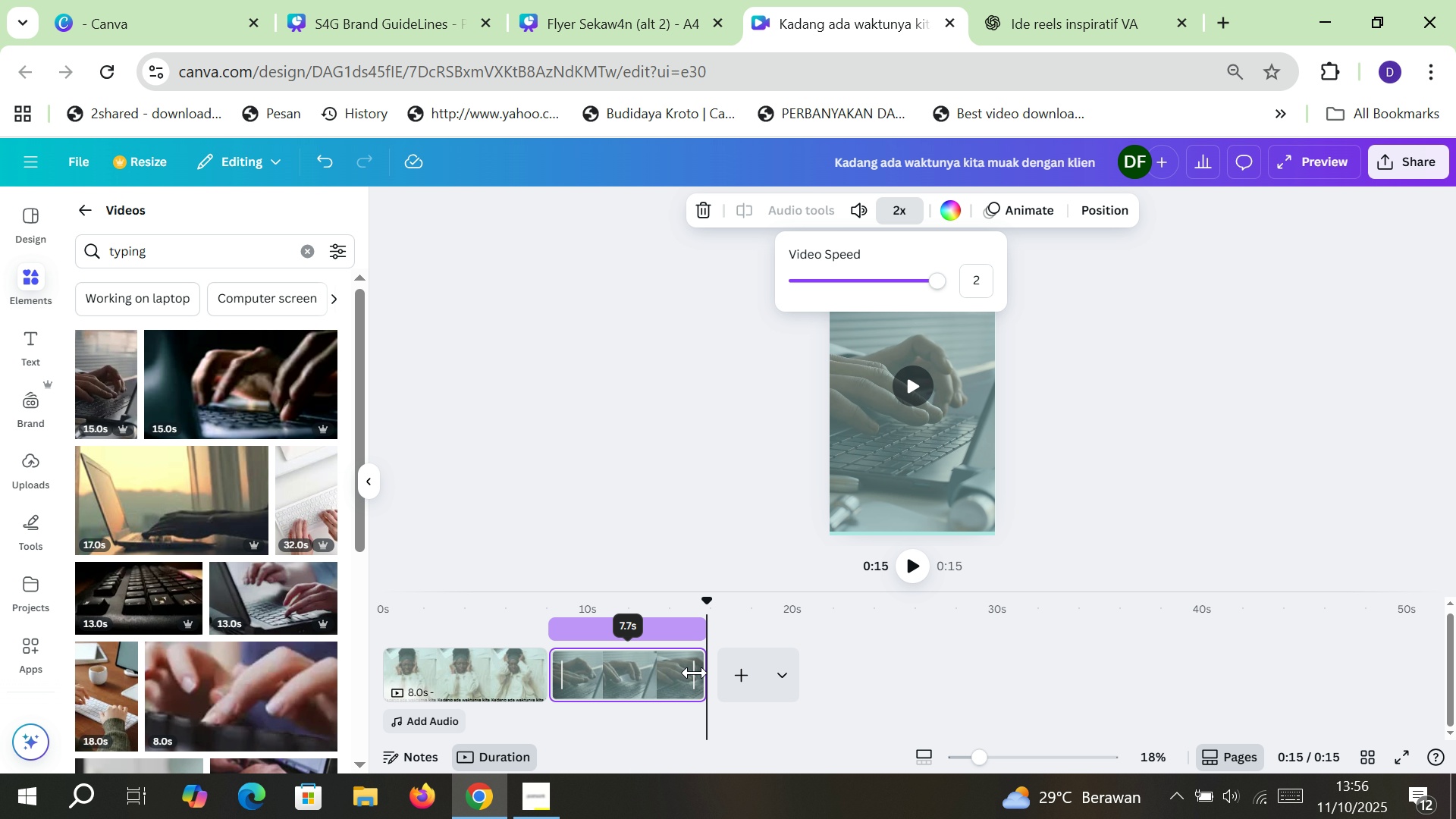 
left_click_drag(start_coordinate=[695, 673], to_coordinate=[704, 672])
 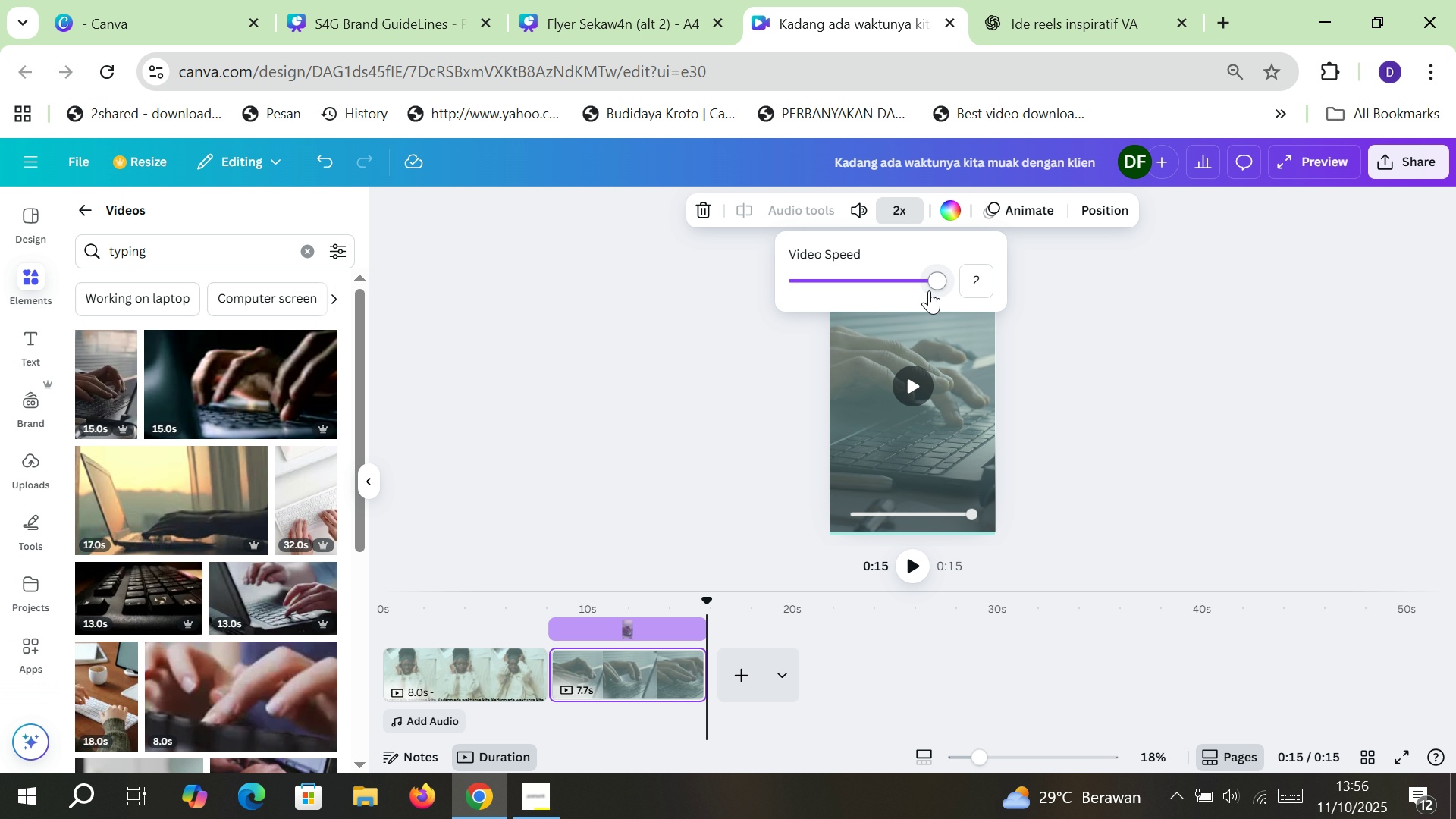 
left_click_drag(start_coordinate=[937, 286], to_coordinate=[899, 287])
 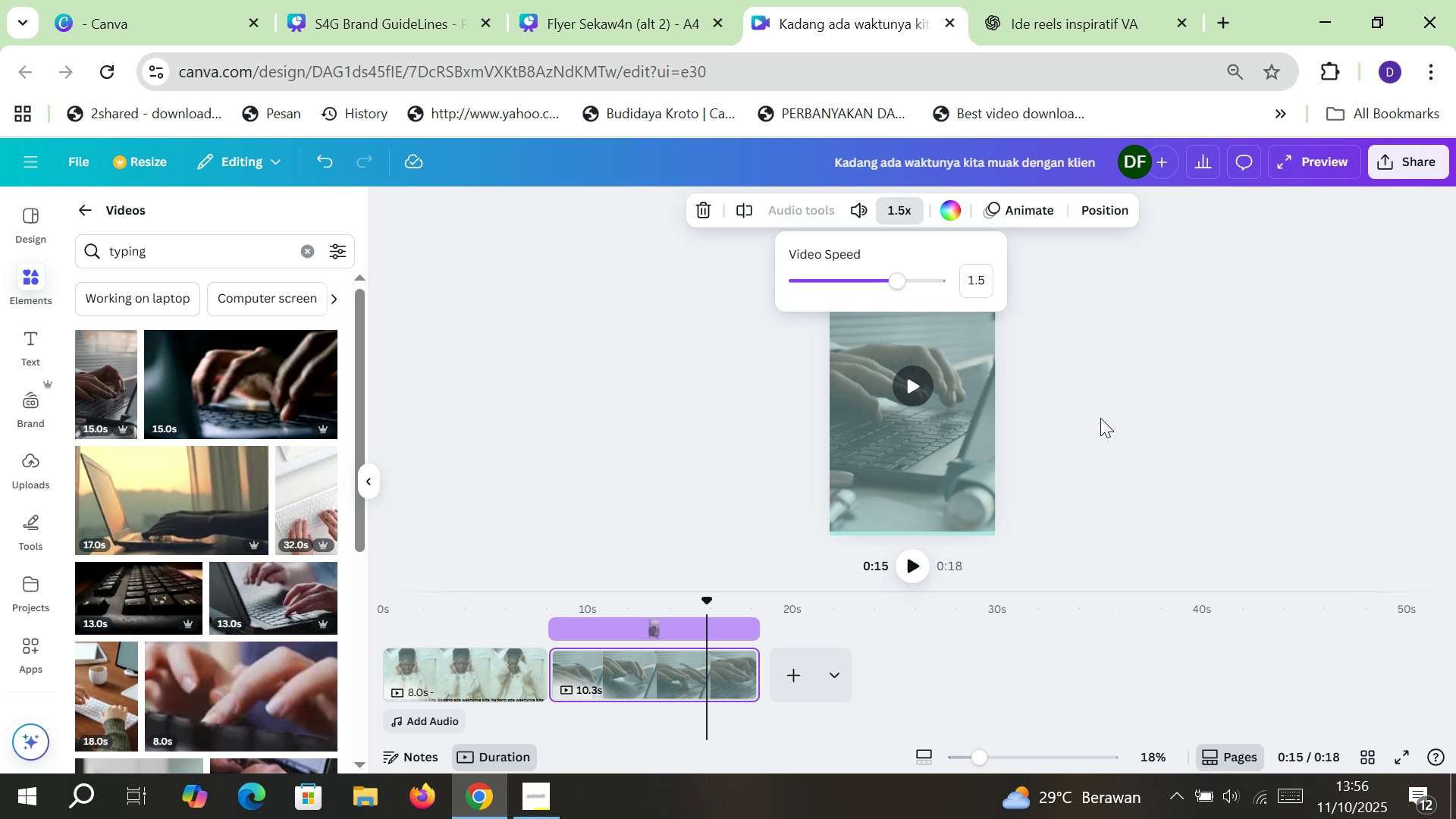 
left_click([1100, 418])
 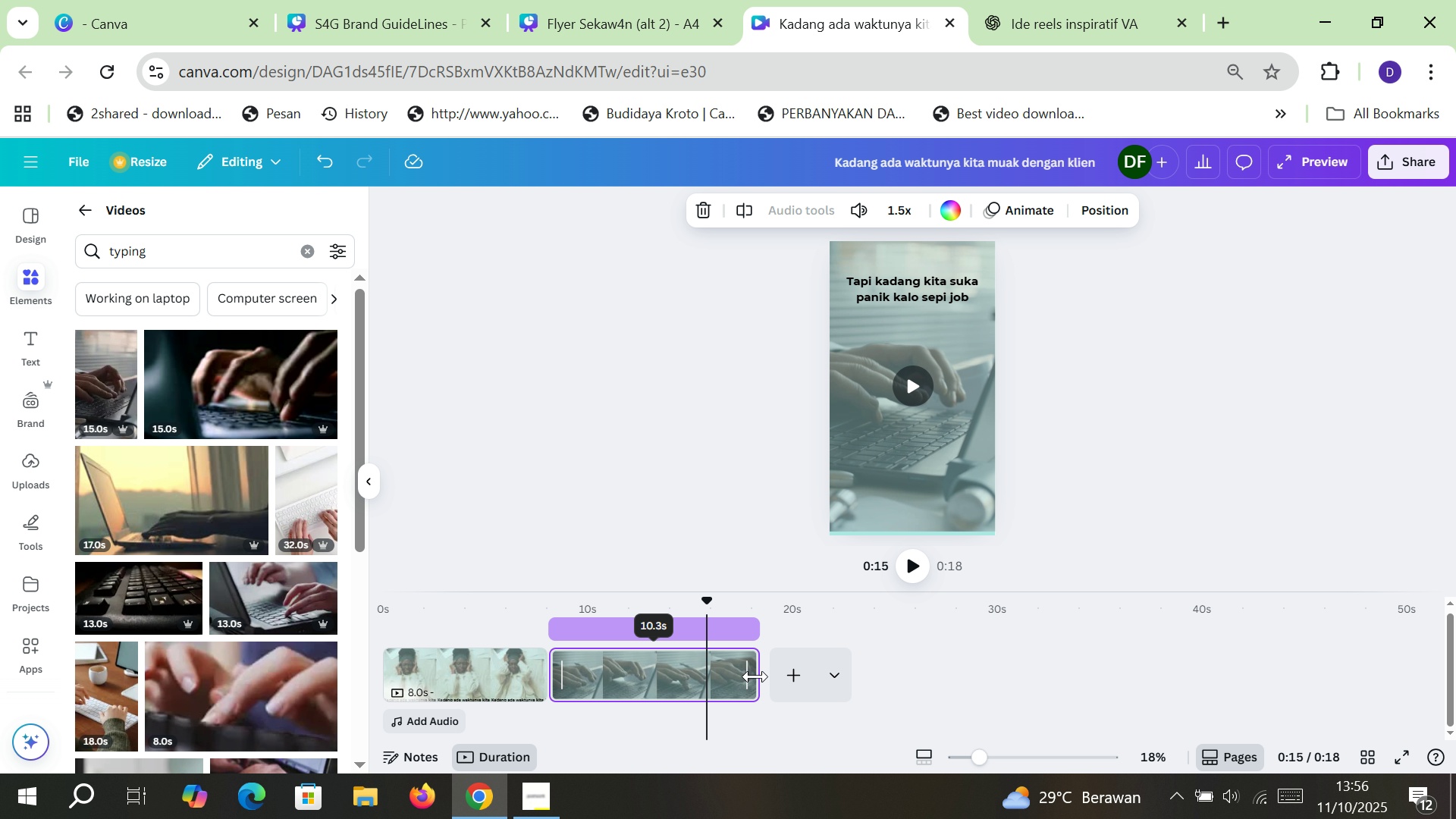 
left_click_drag(start_coordinate=[755, 676], to_coordinate=[711, 673])
 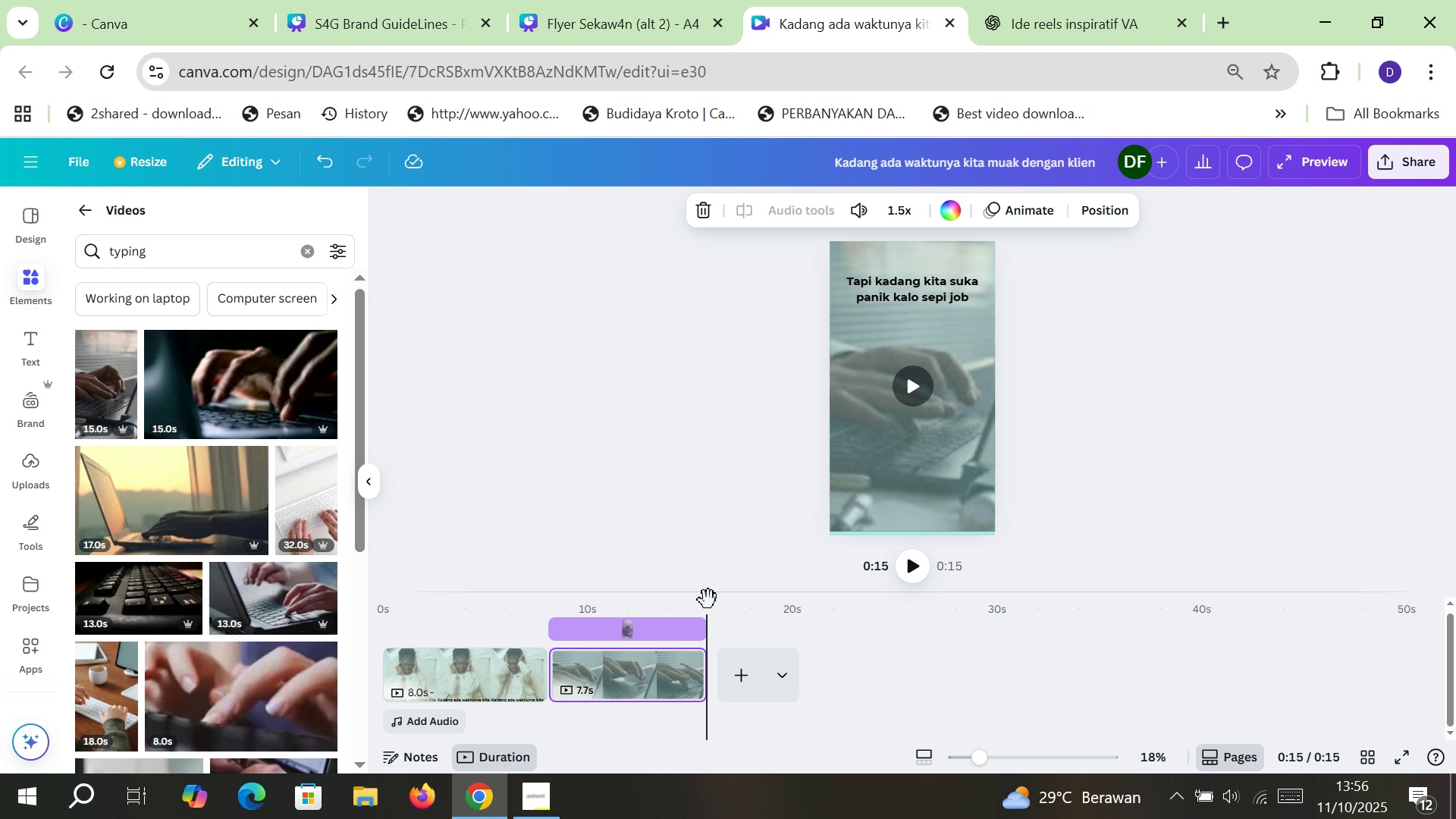 
left_click_drag(start_coordinate=[708, 601], to_coordinate=[659, 599])
 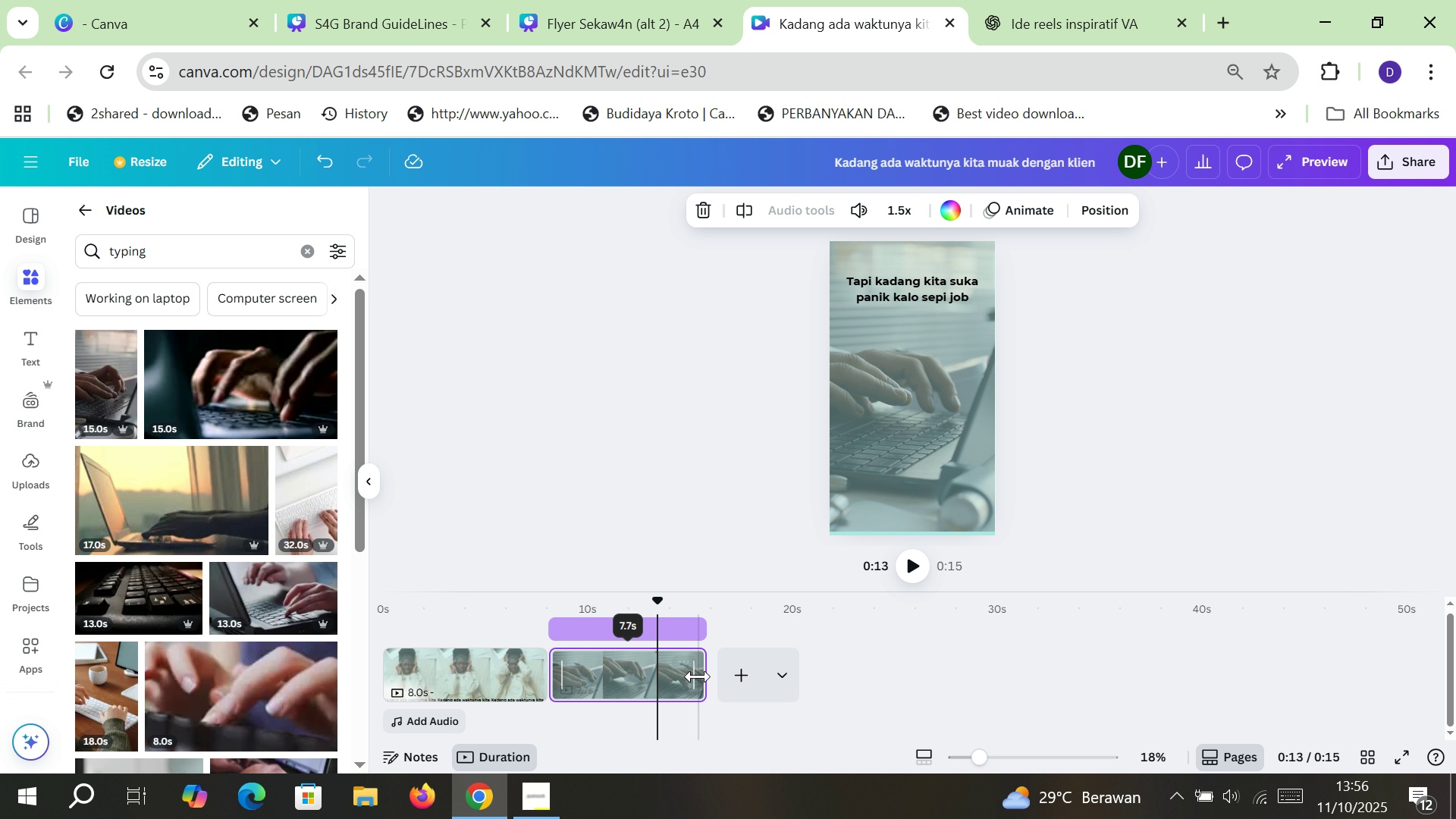 
left_click_drag(start_coordinate=[697, 676], to_coordinate=[703, 676])
 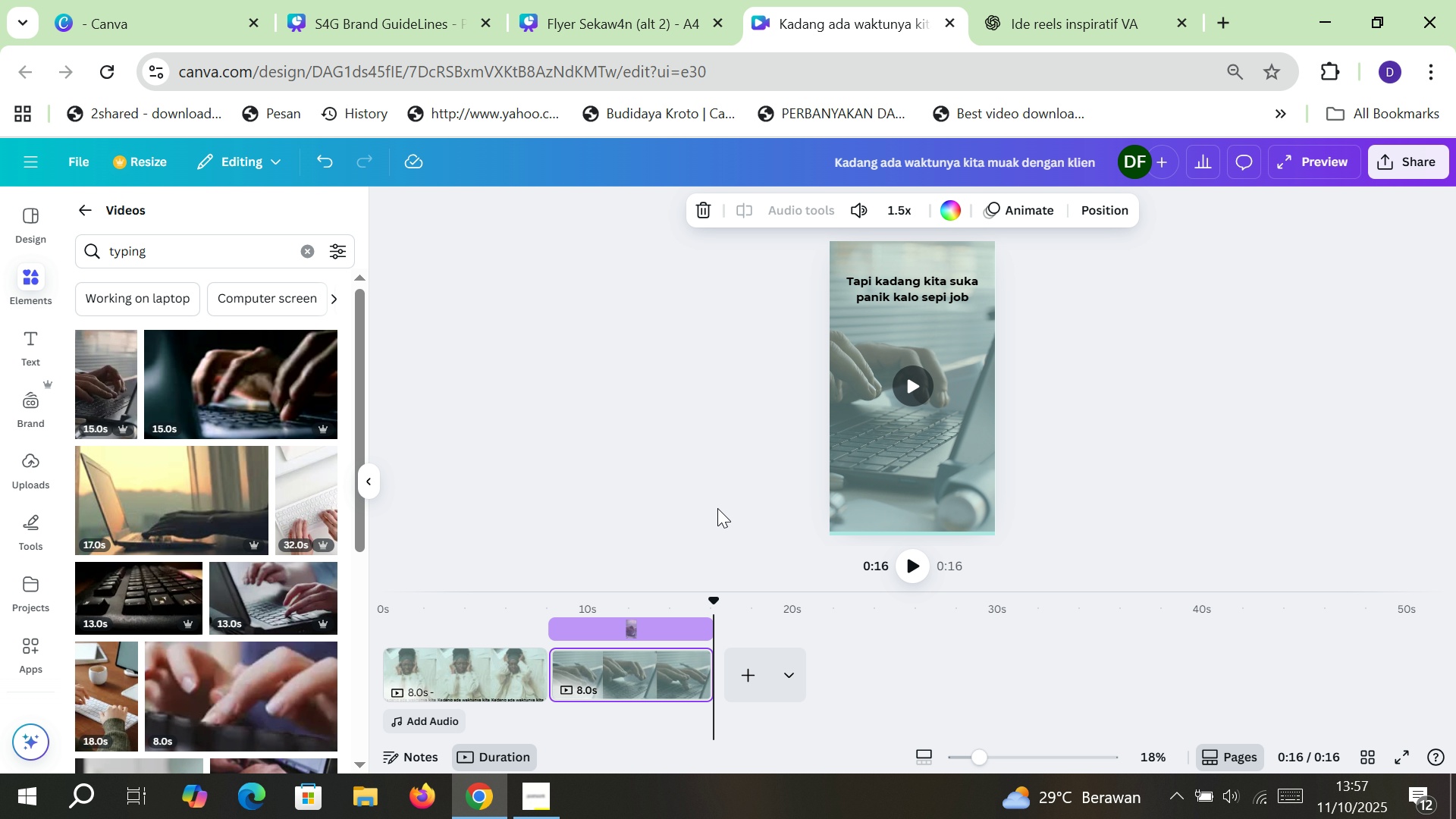 
left_click([717, 508])
 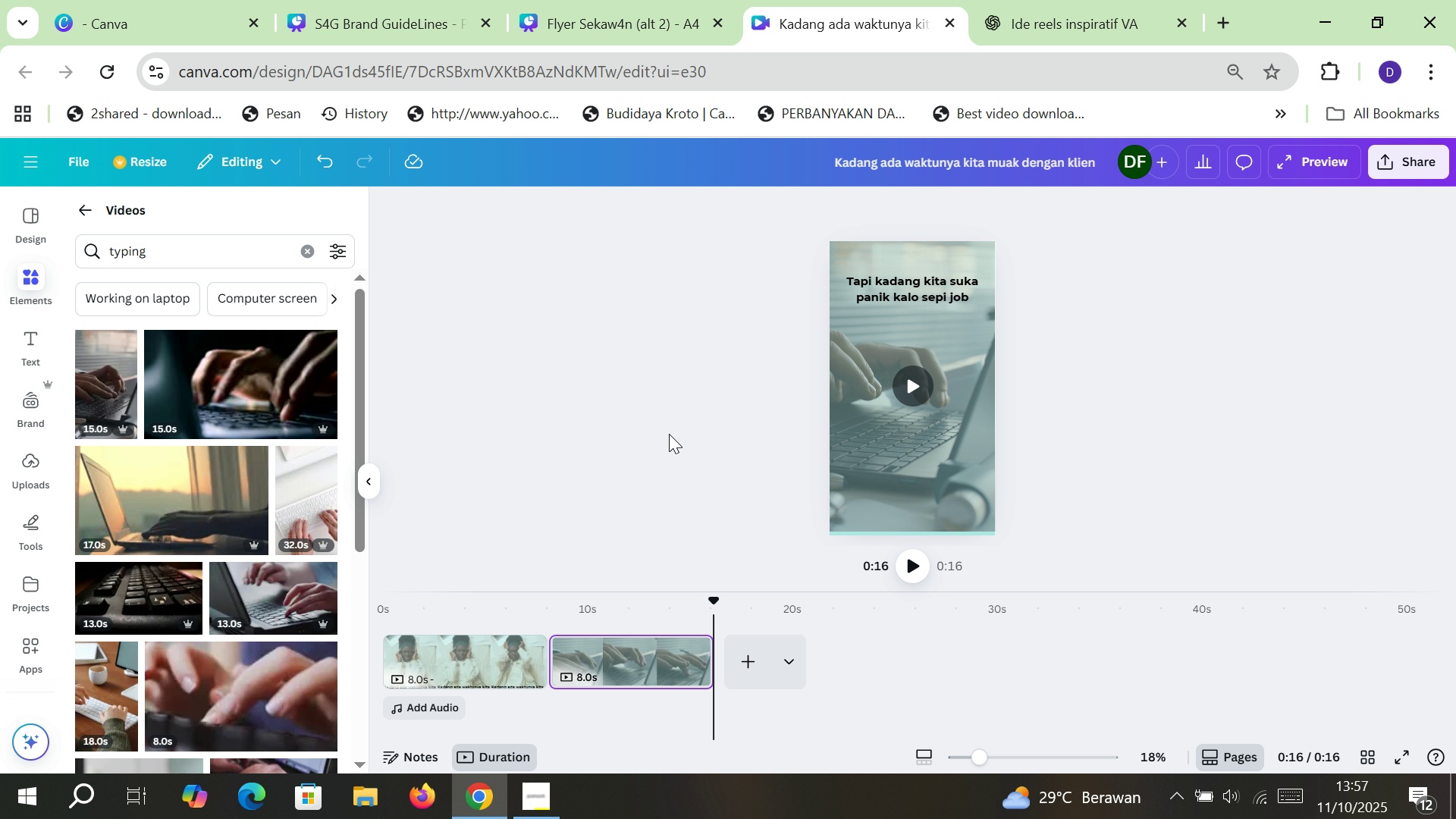 
wait(11.38)
 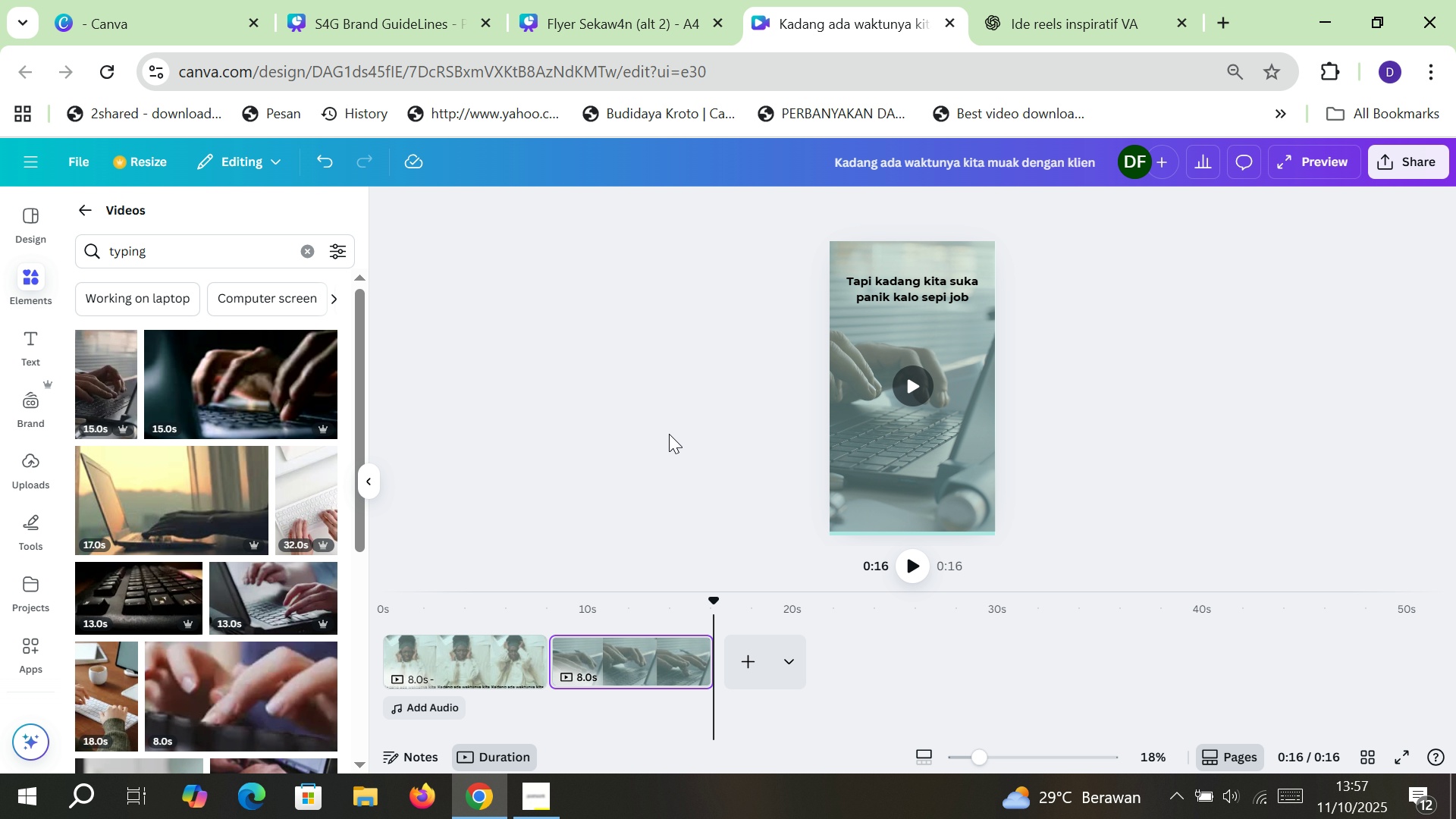 
double_click([911, 276])
 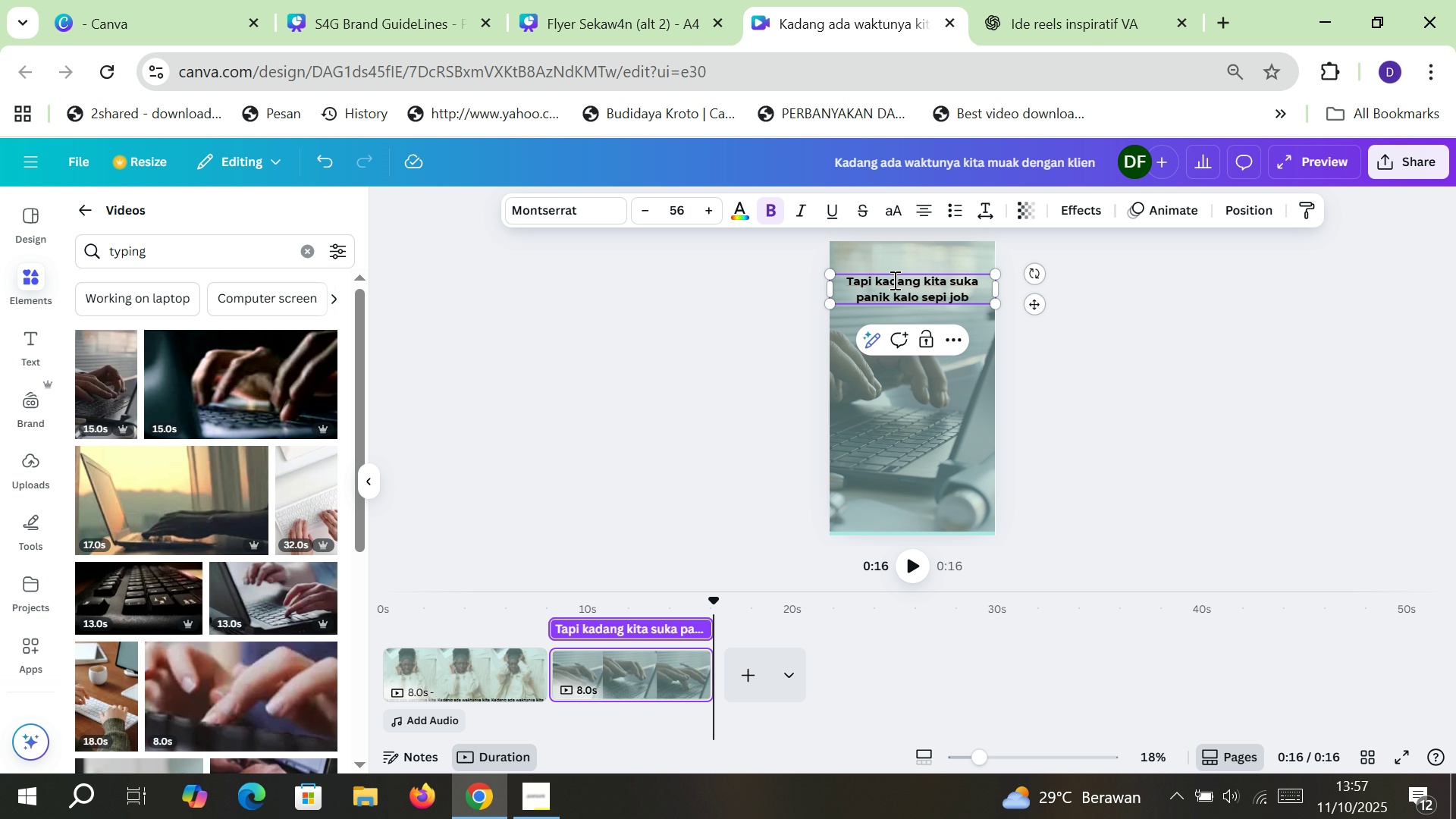 
double_click([893, 280])
 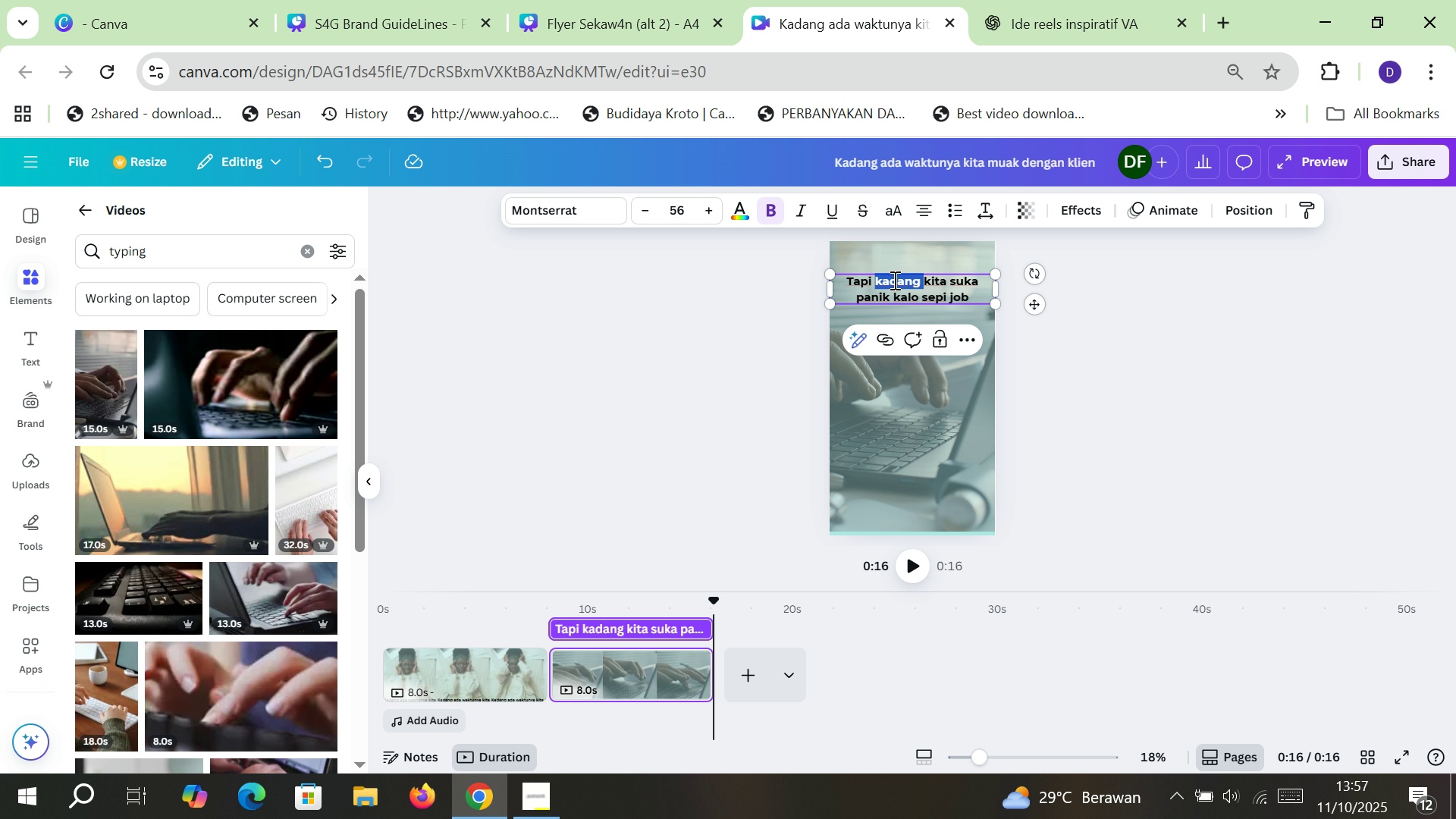 
type(pasti )
 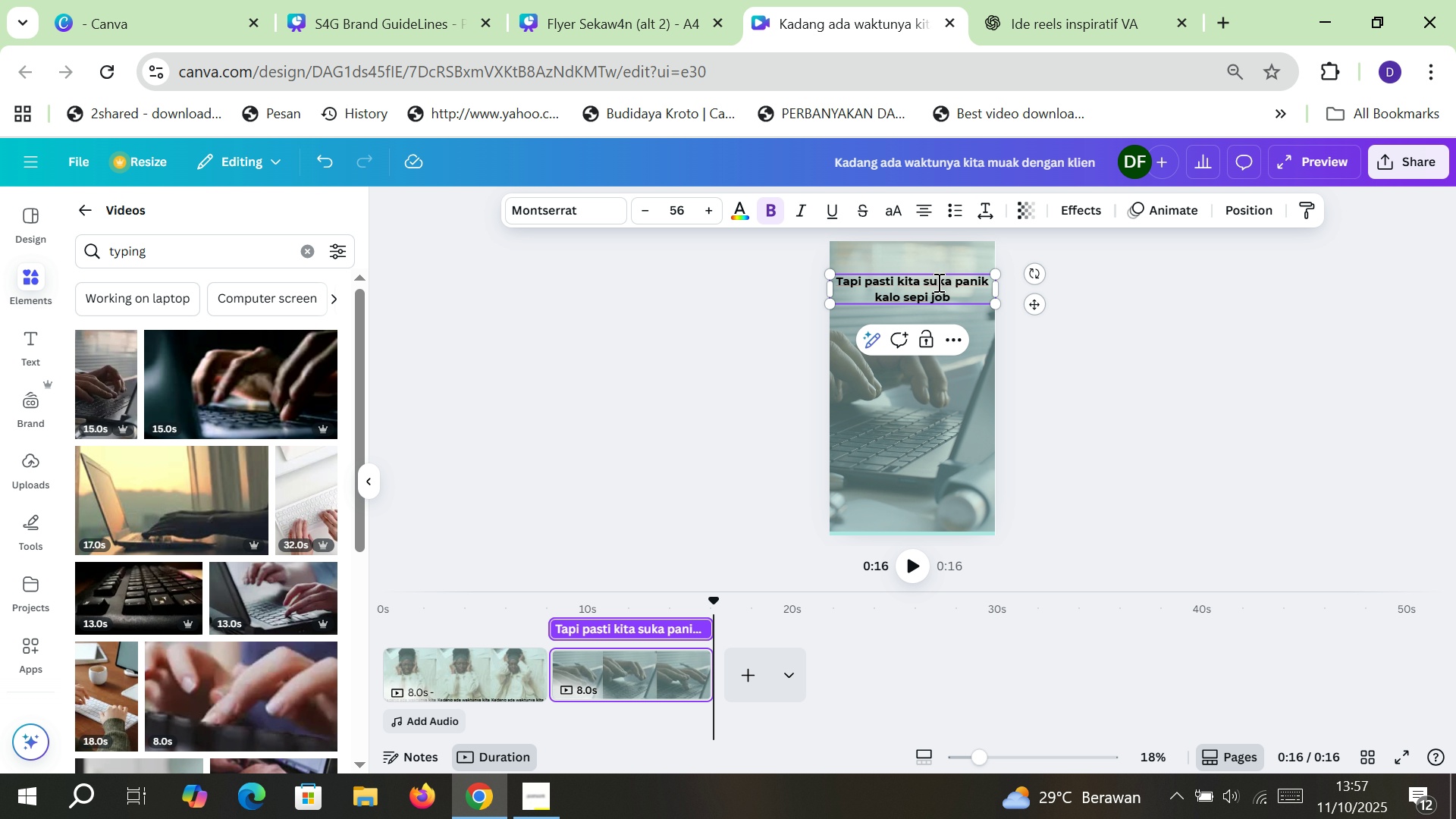 
double_click([937, 282])
 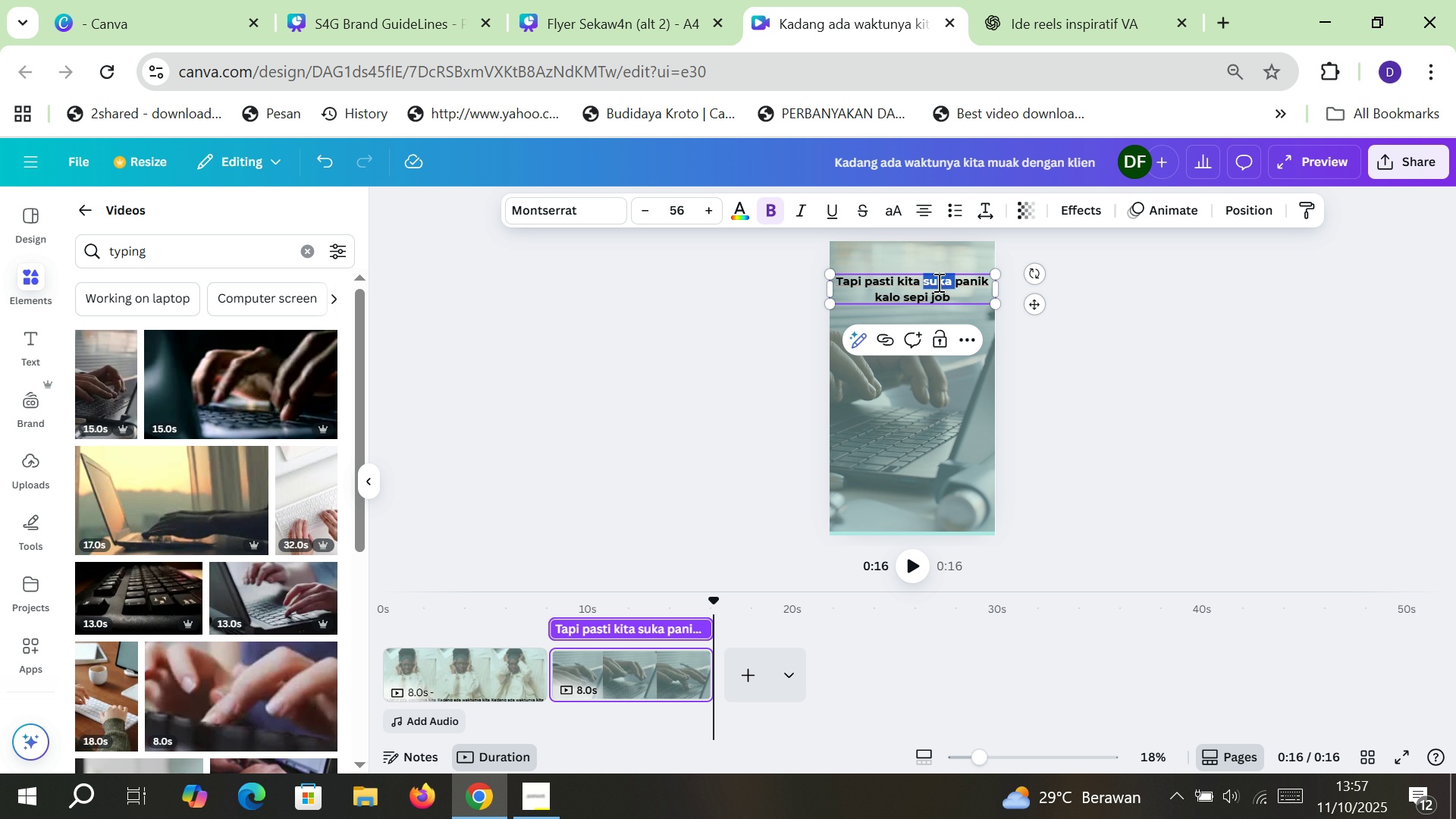 
type(akan )
 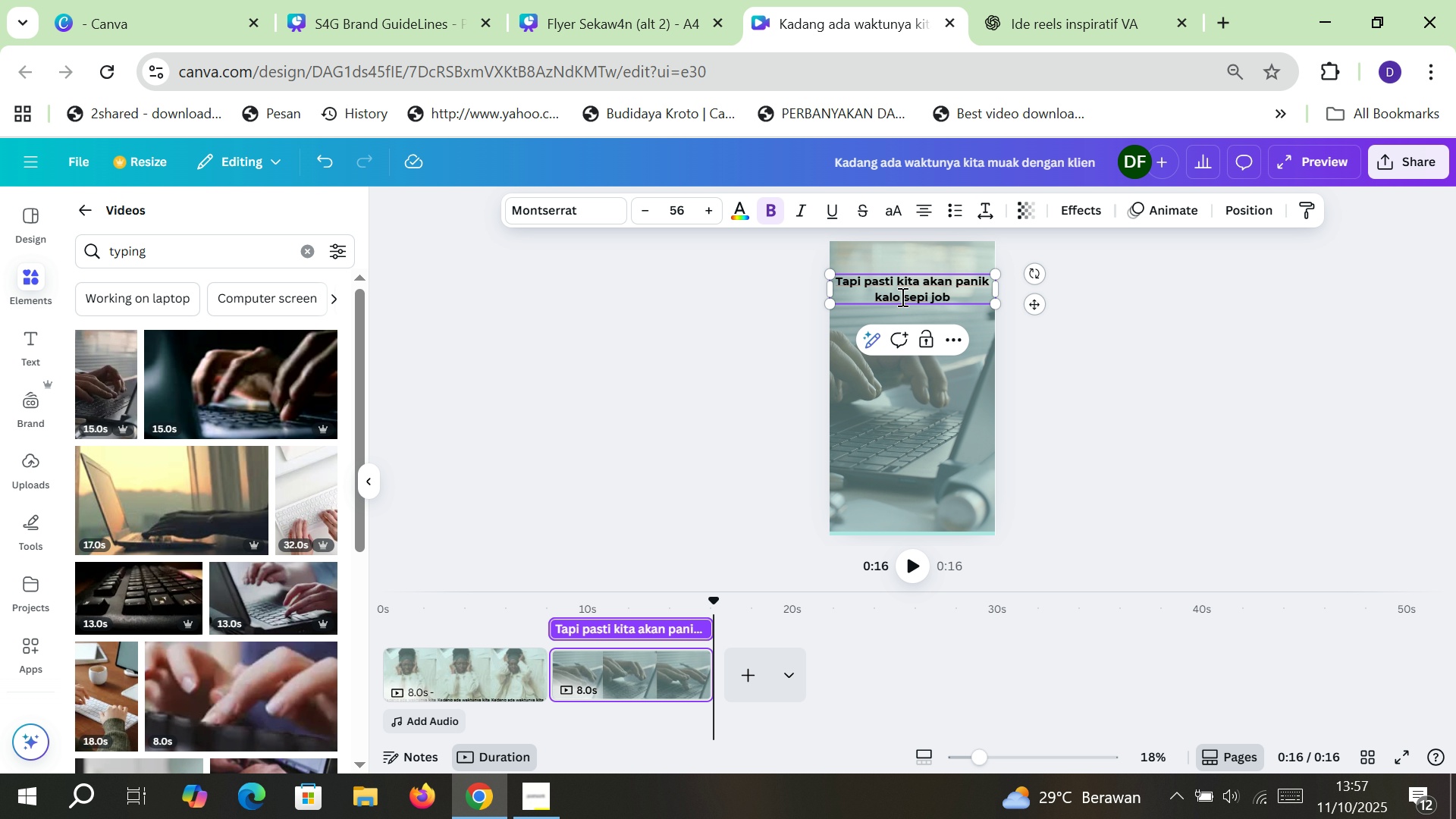 
left_click([901, 297])
 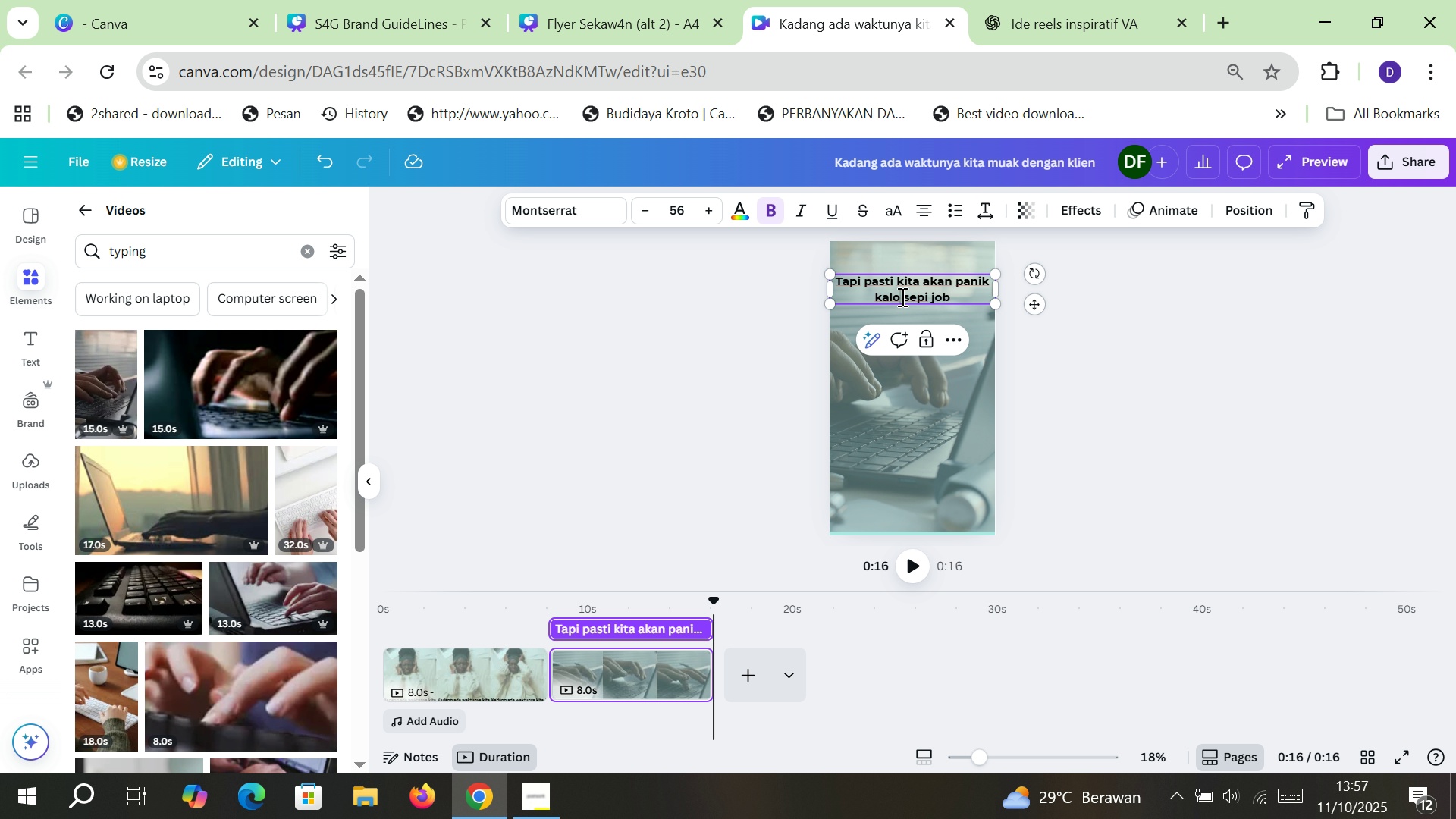 
type( mendadak )
key(Backspace)
 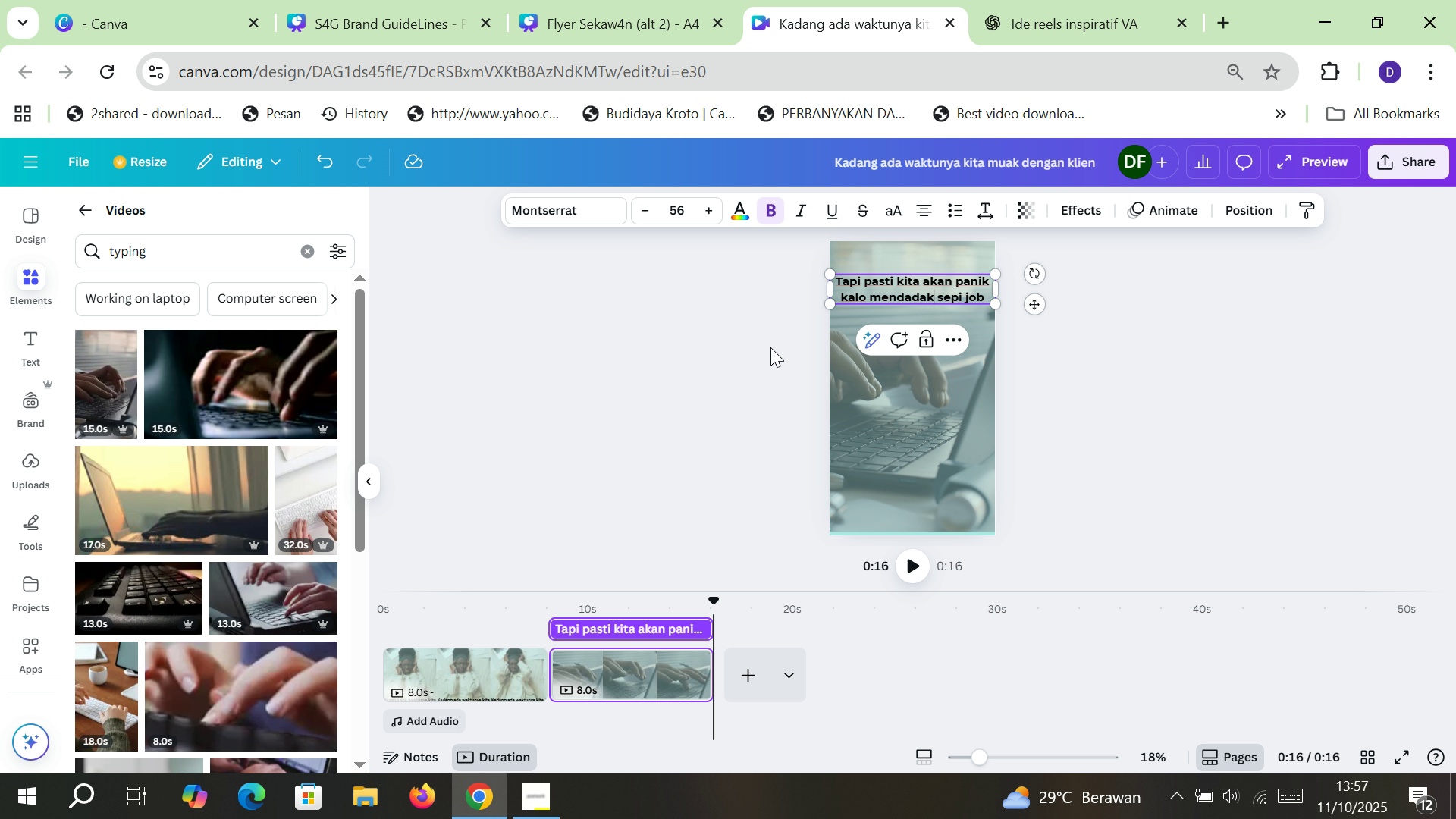 
left_click([770, 347])
 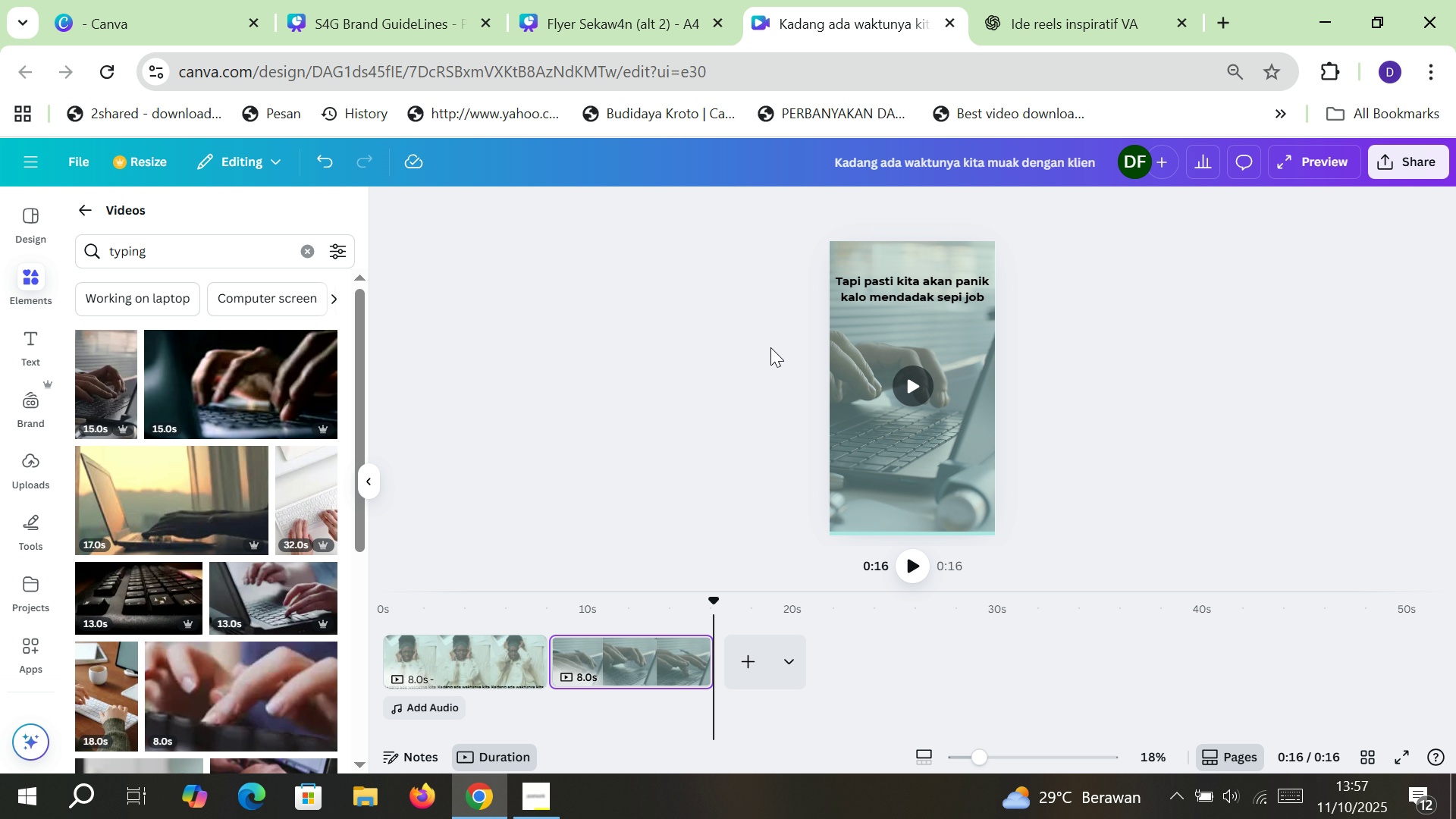 
wait(6.7)
 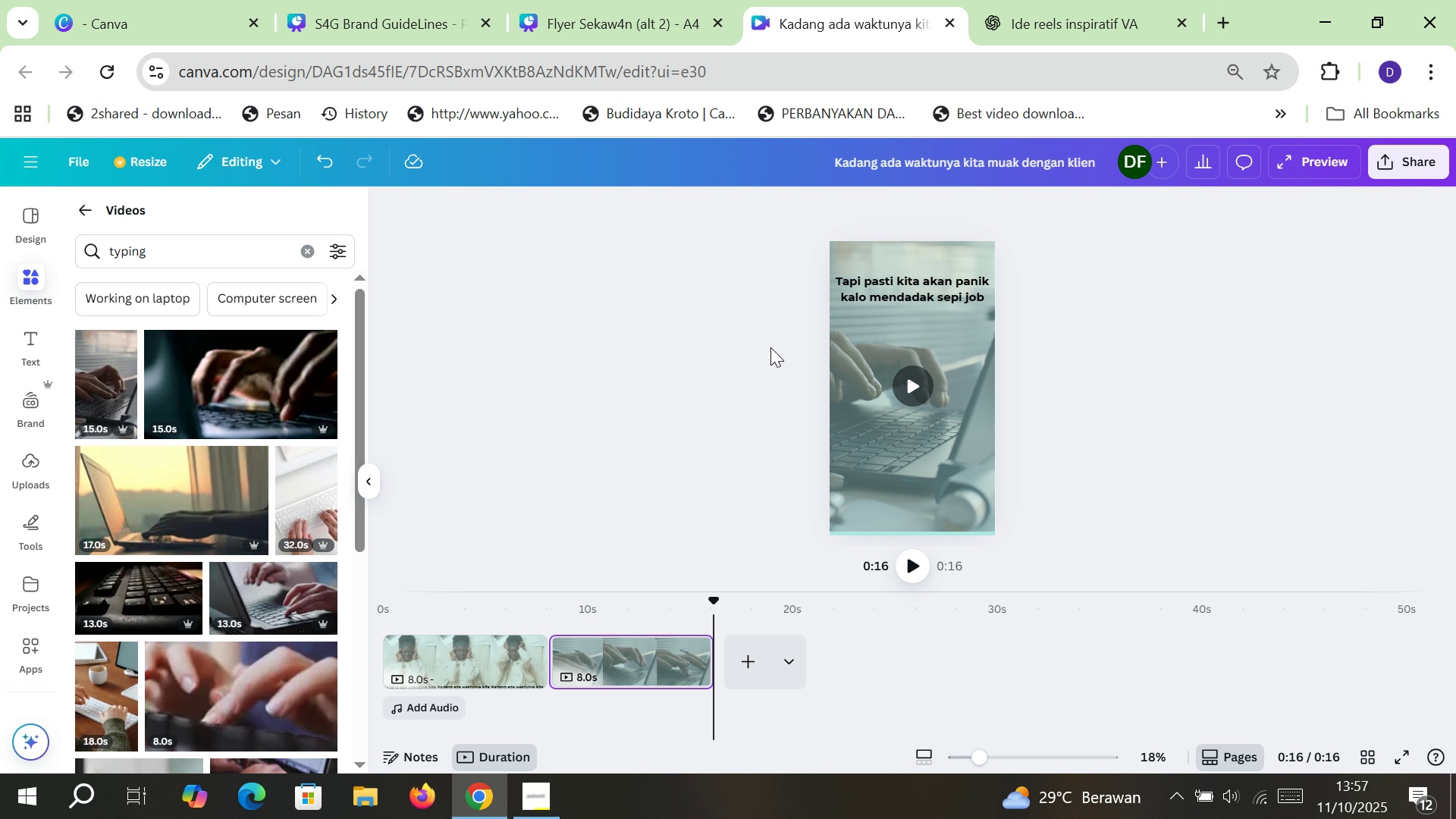 
left_click([463, 651])
 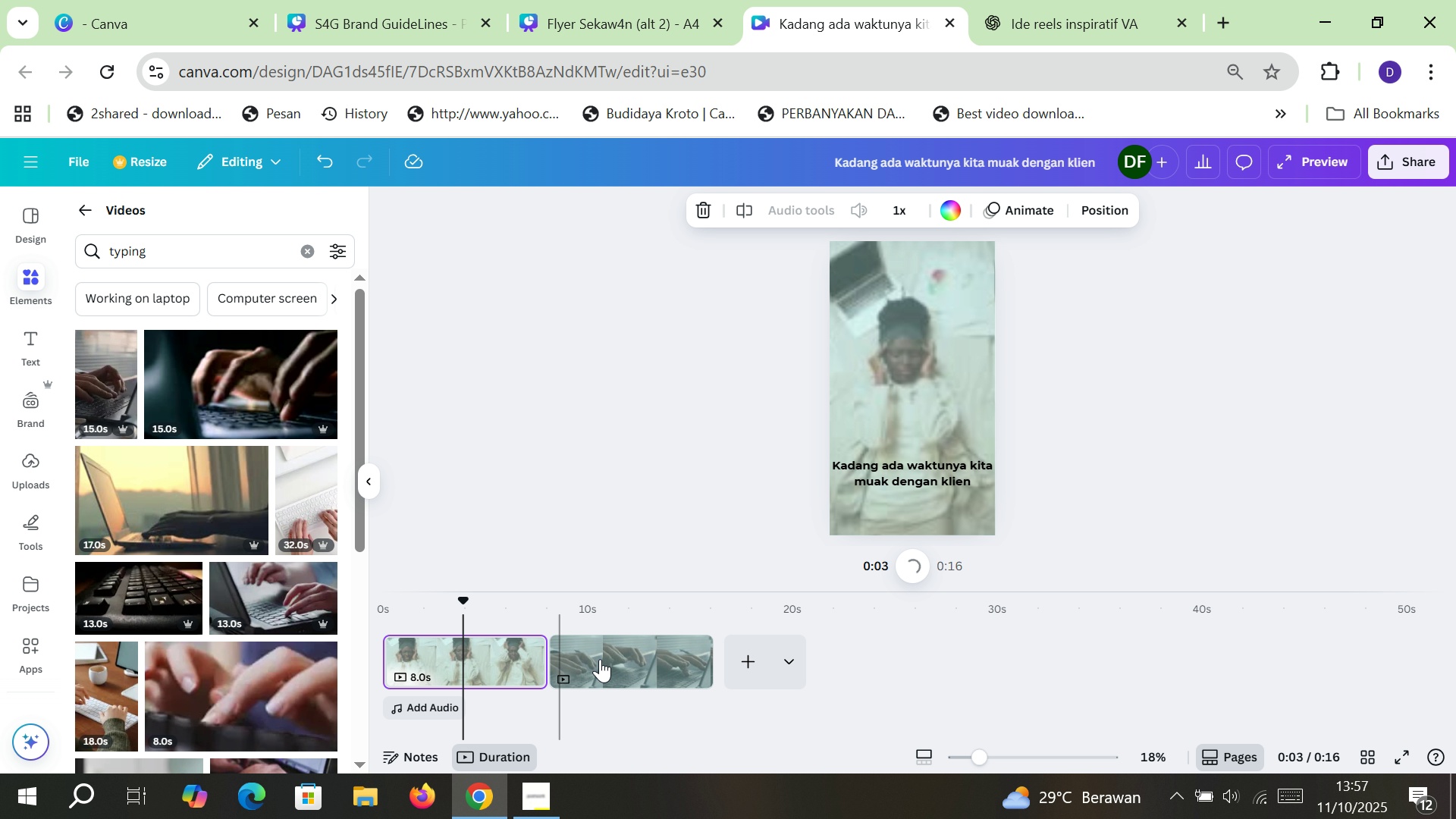 
hold_key(key=ShiftLeft, duration=0.9)
left_click([617, 657])
 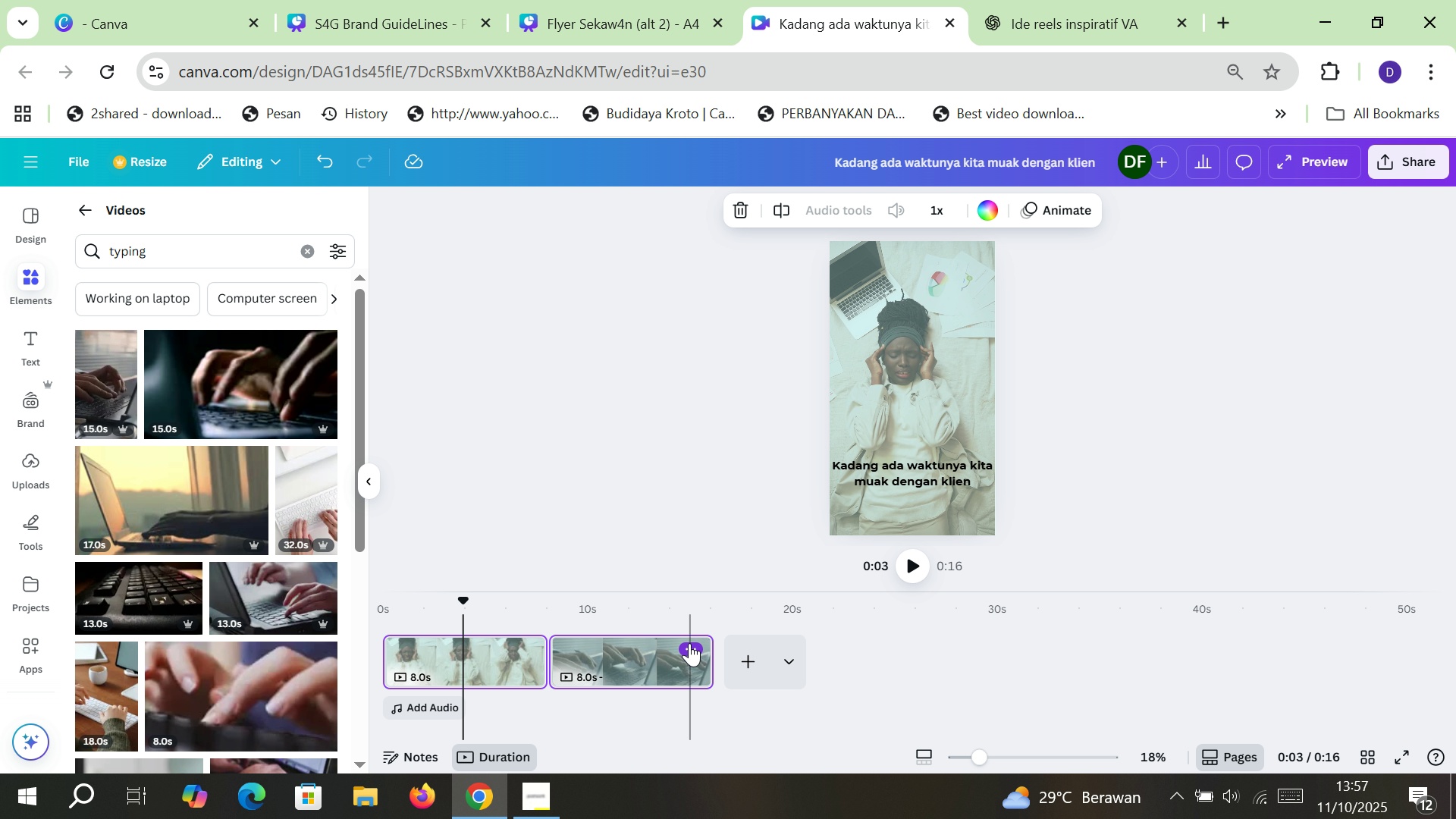 
left_click([689, 643])
 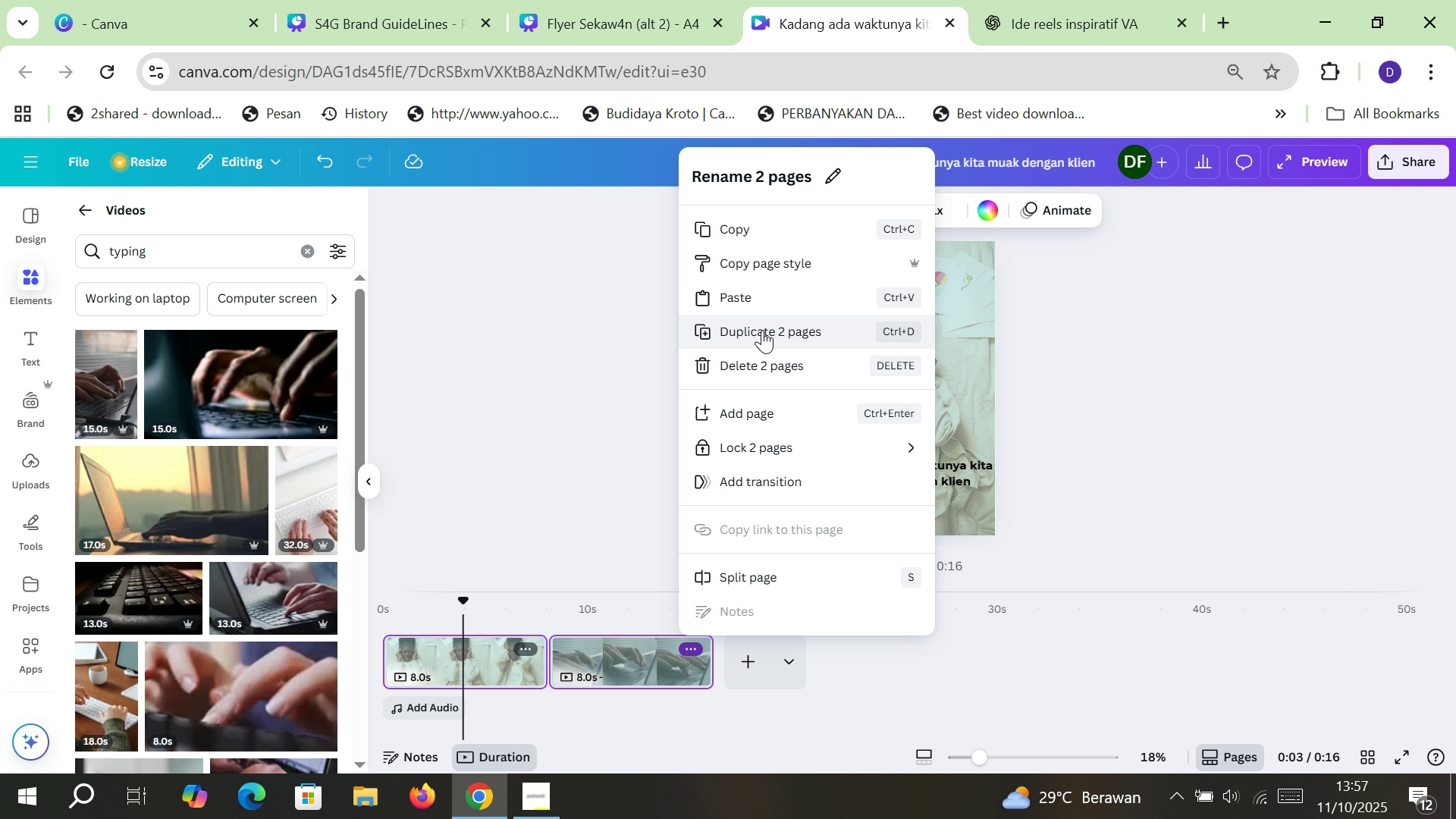 
left_click([762, 329])
 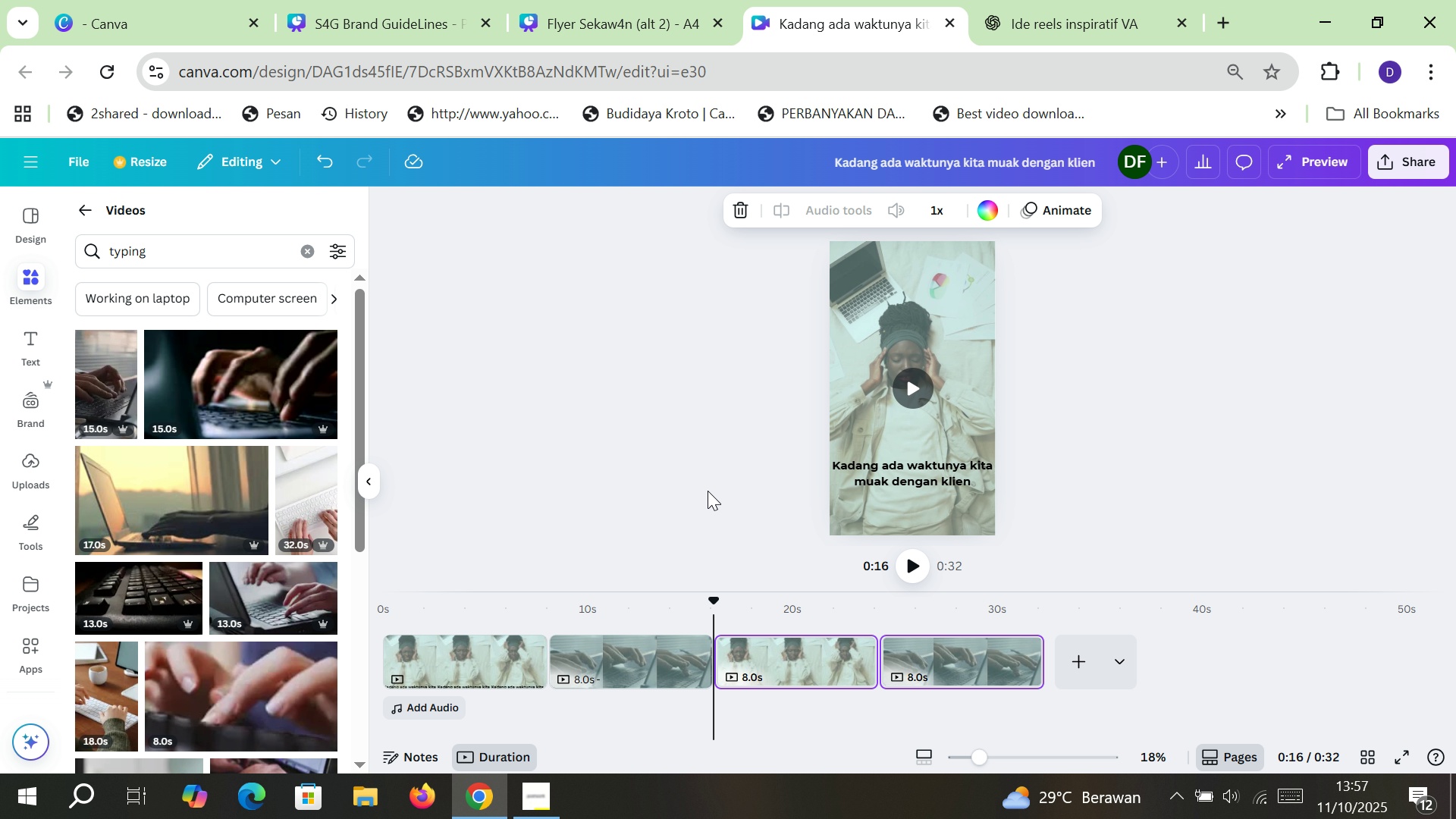 
left_click([708, 491])
 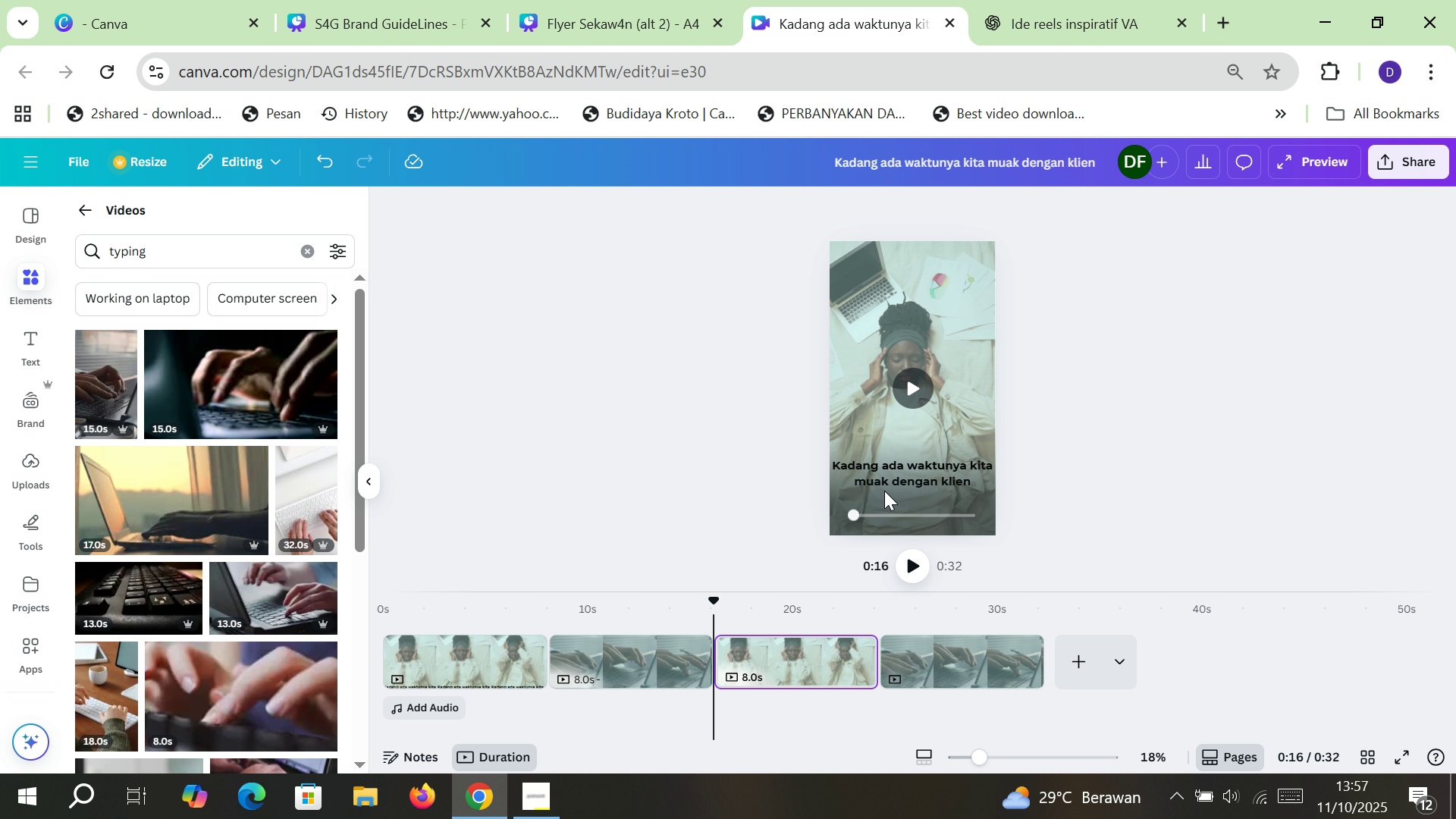 
wait(6.11)
 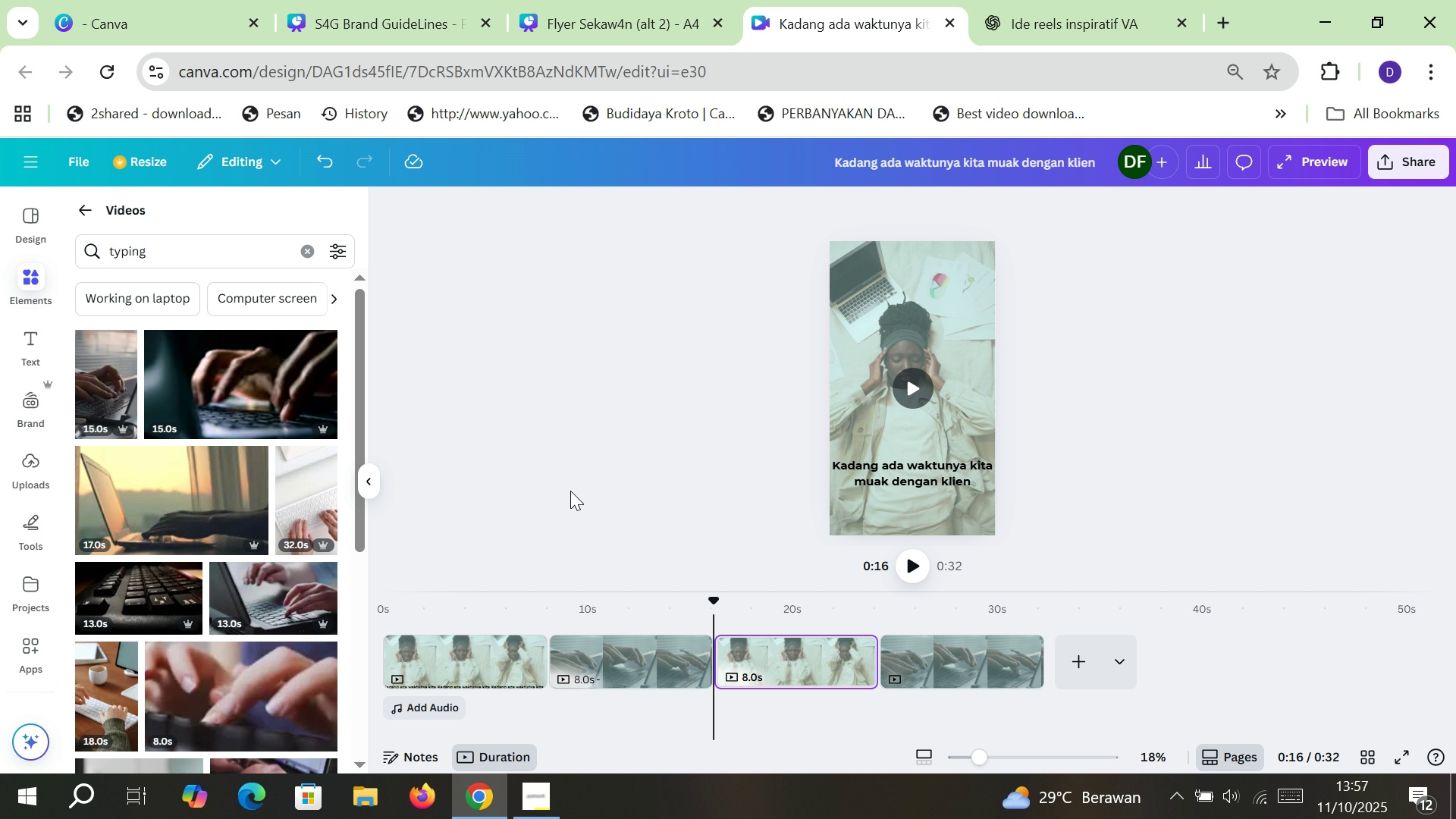 
key(Control+Z)
 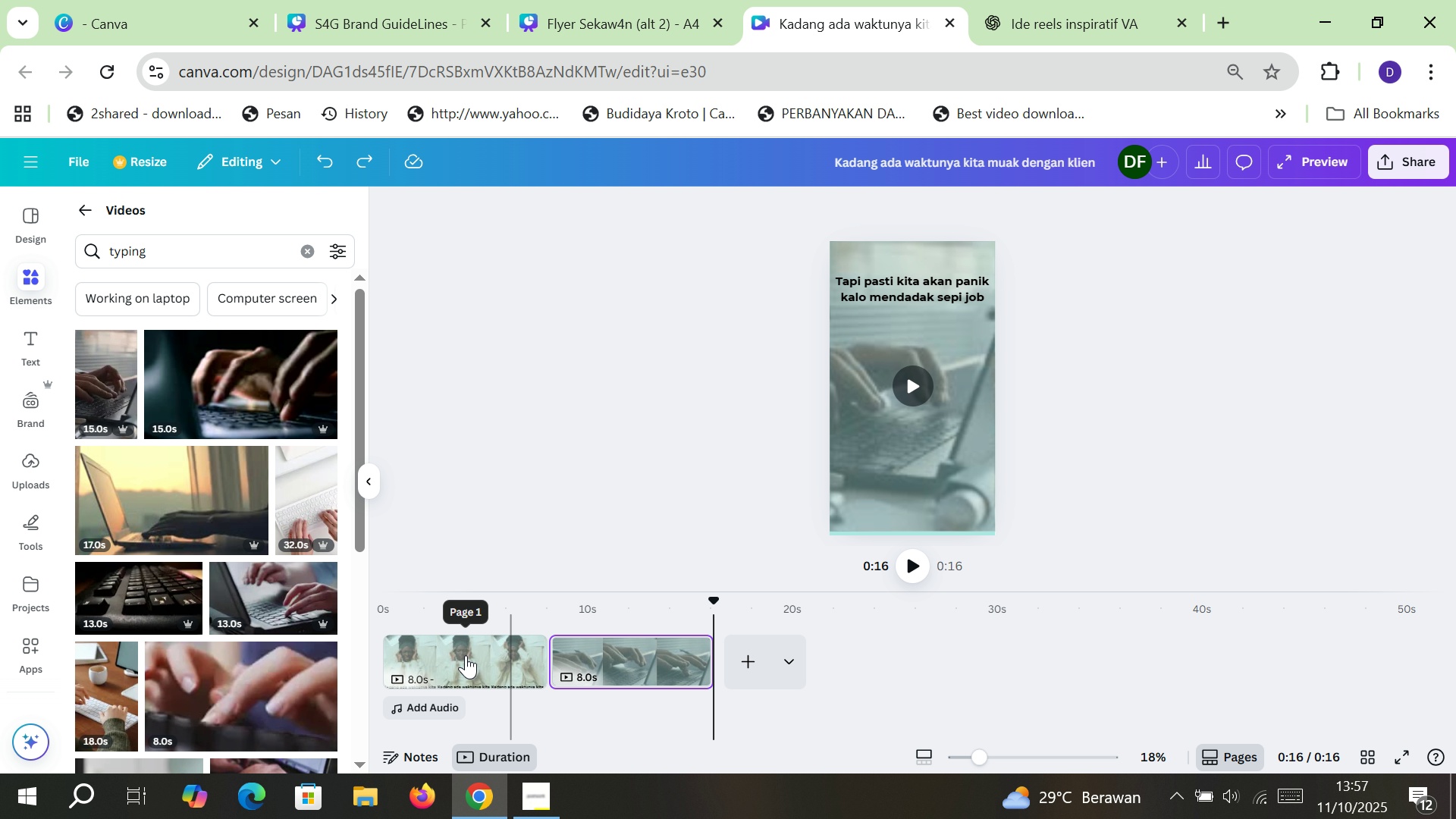 
left_click([466, 655])
 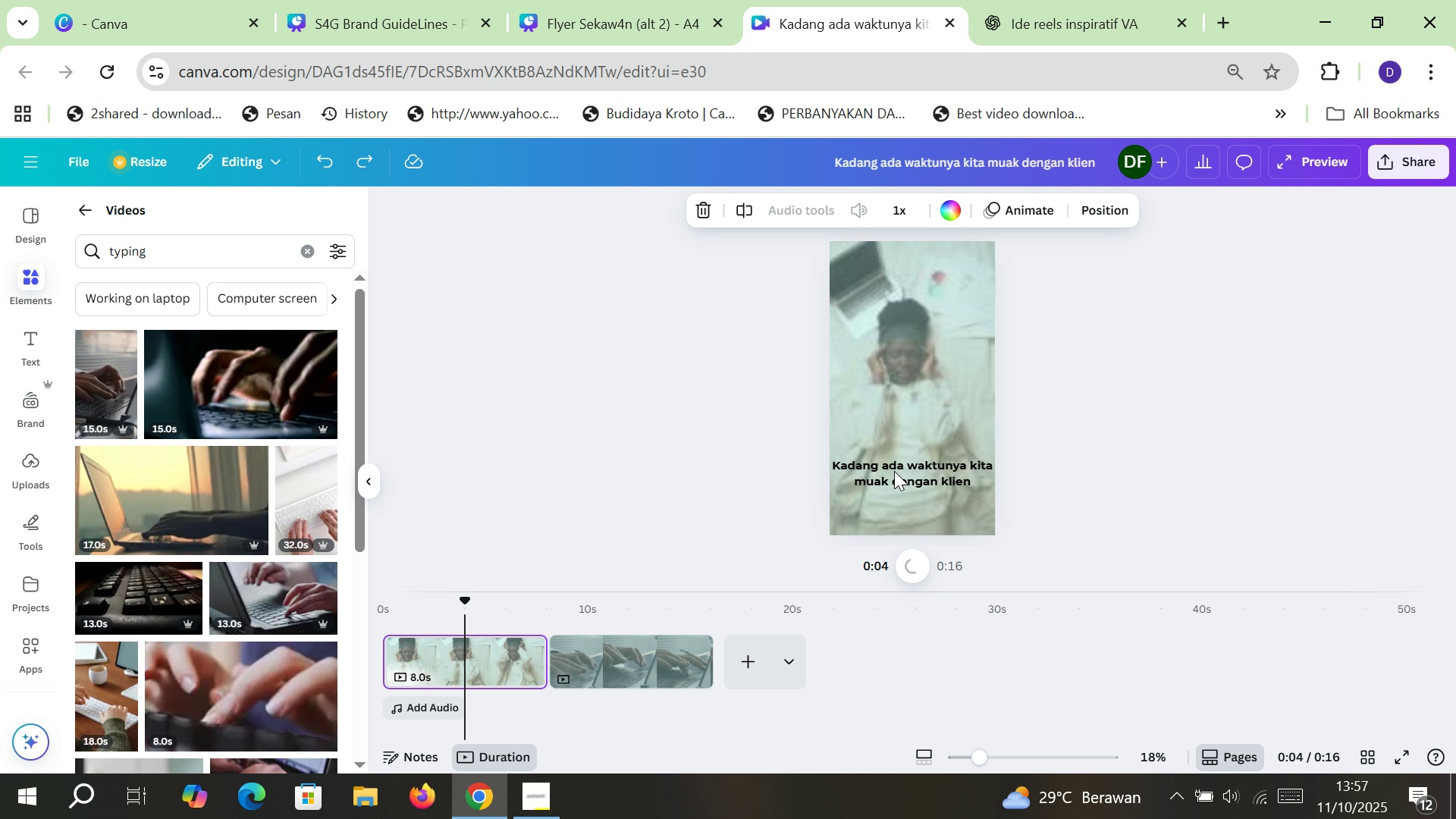 
left_click([894, 471])
 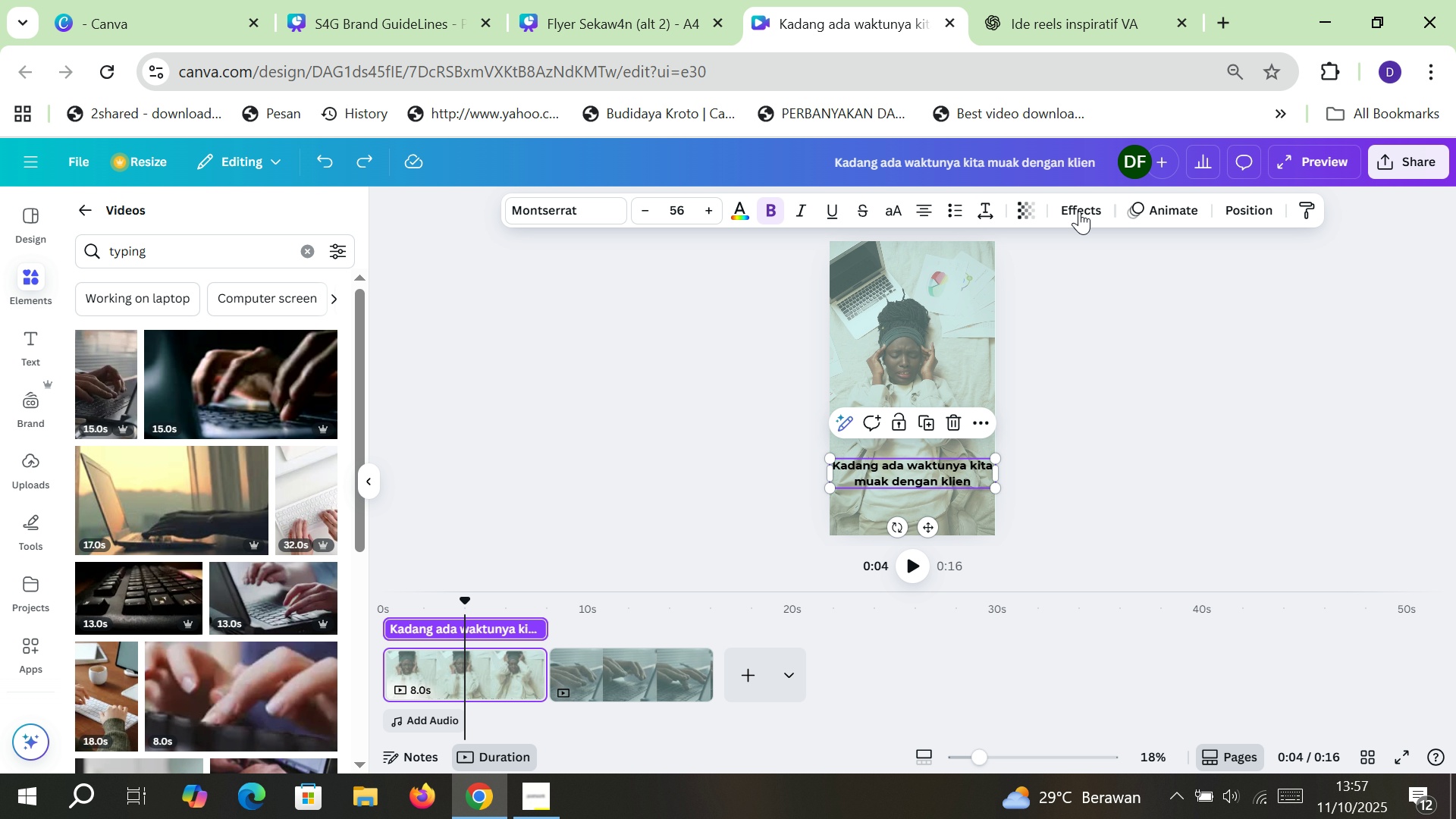 
left_click([1088, 199])
 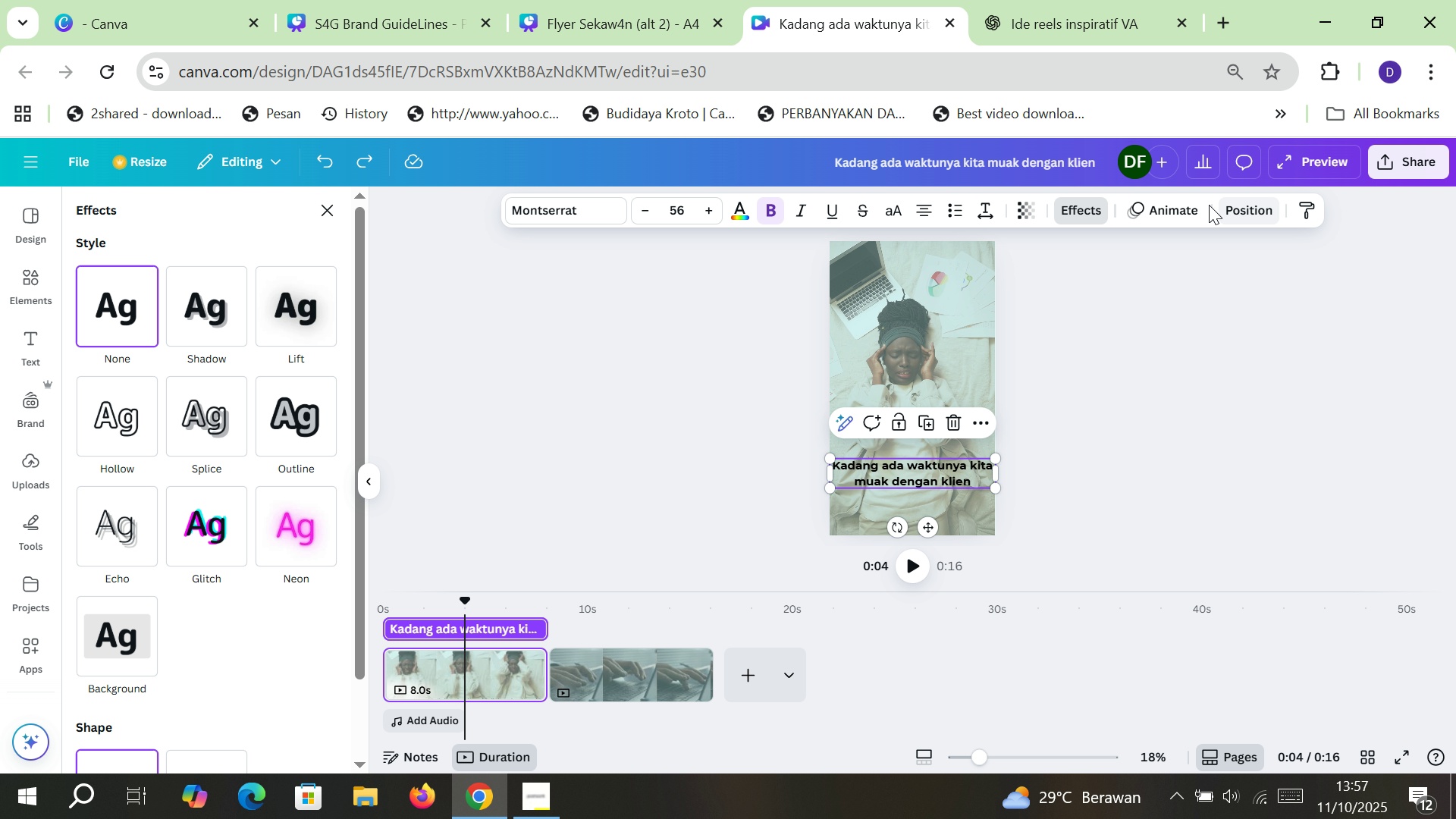 
left_click([1176, 200])
 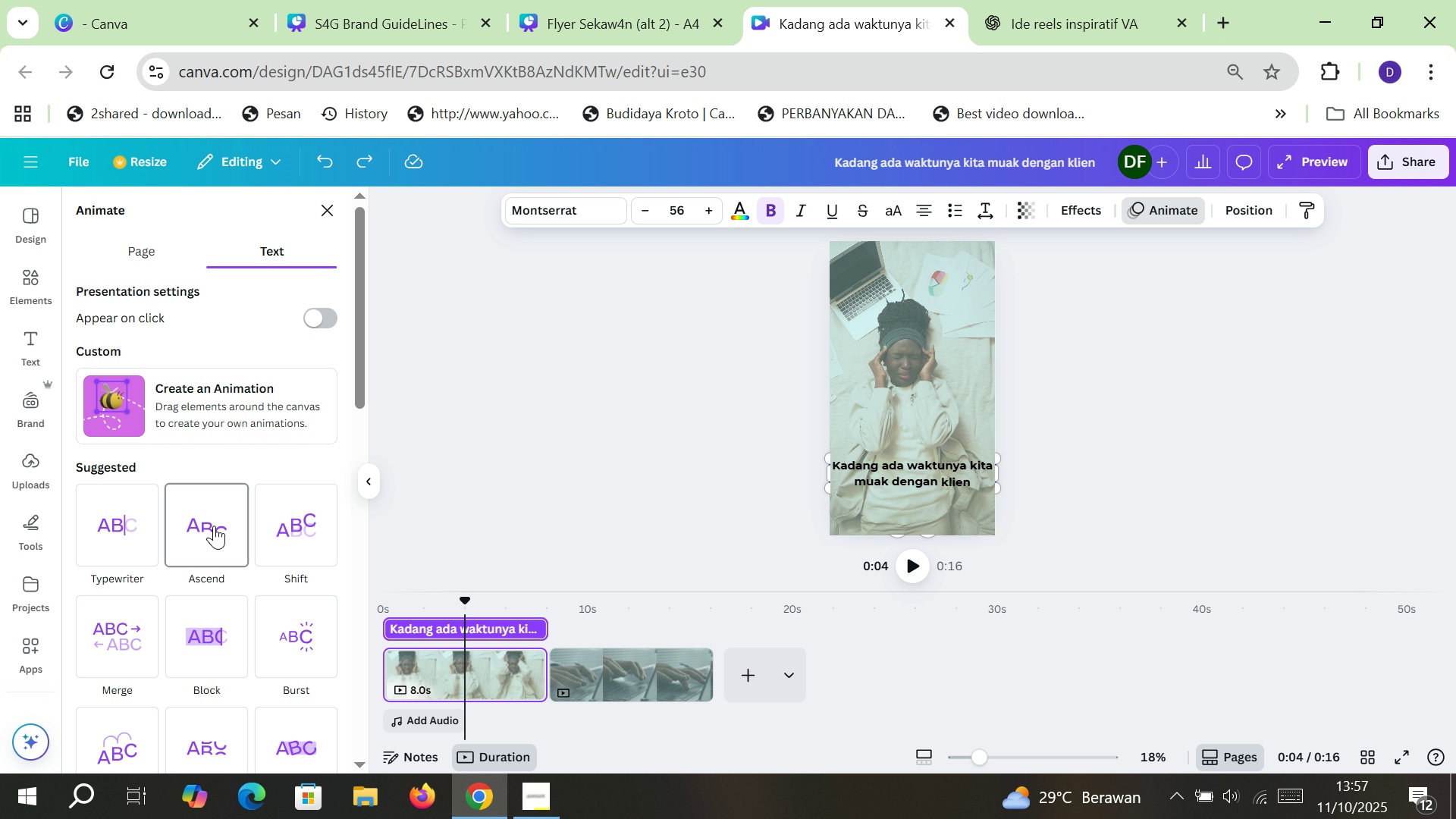 
left_click([214, 526])
 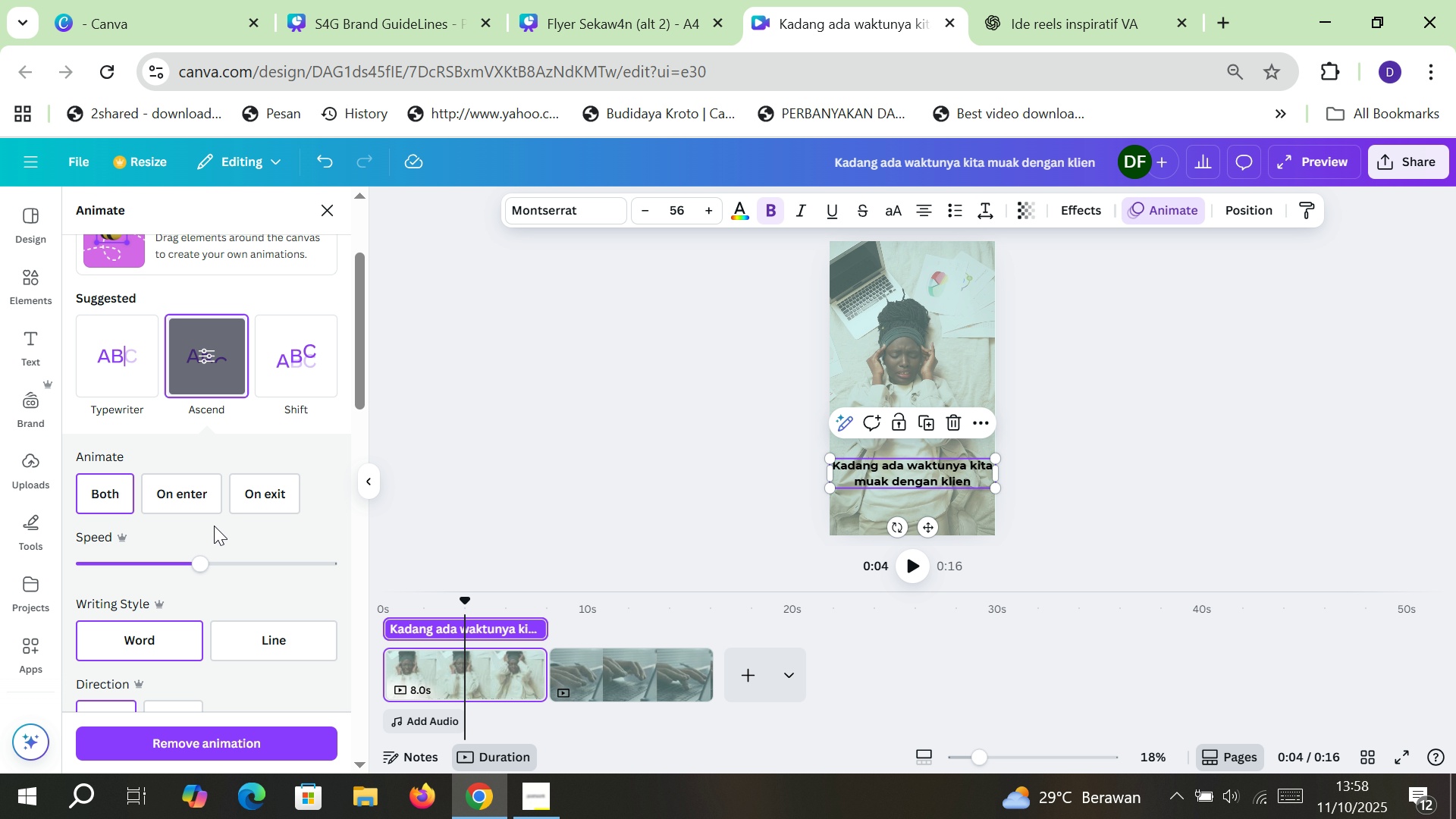 
scroll: coordinate [214, 526], scroll_direction: down, amount: 1.0
 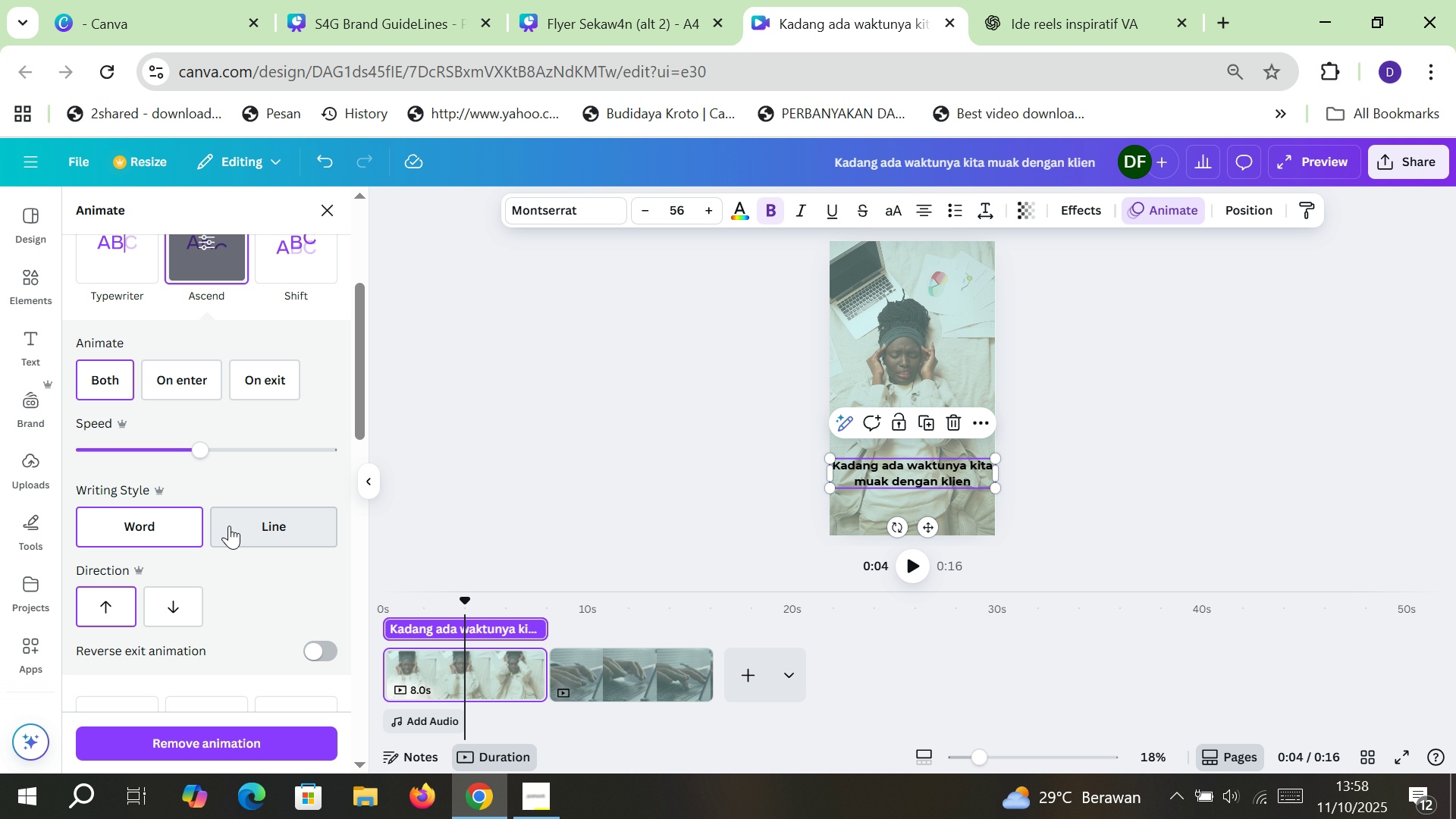 
left_click([229, 526])
 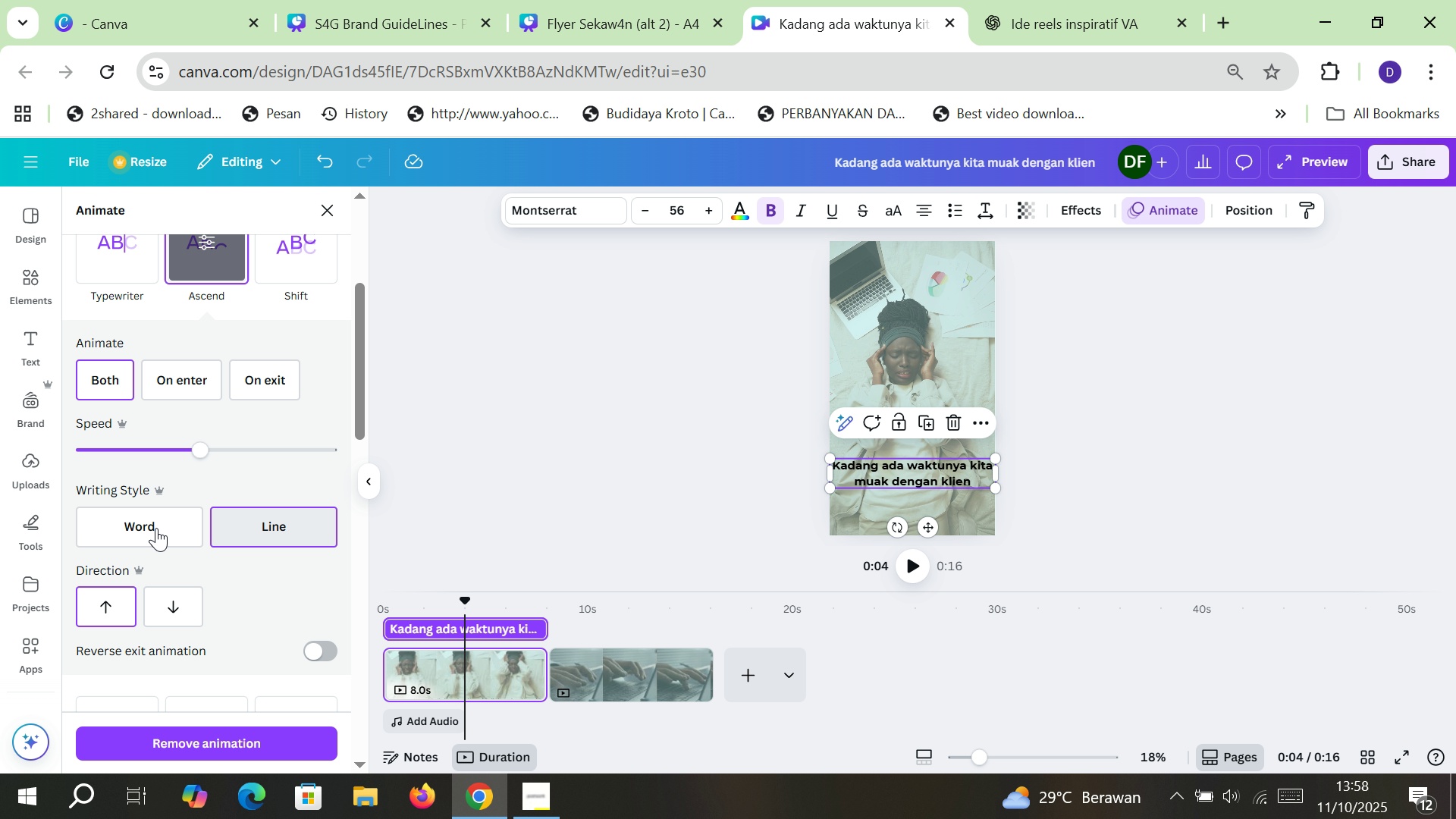 
left_click([156, 528])
 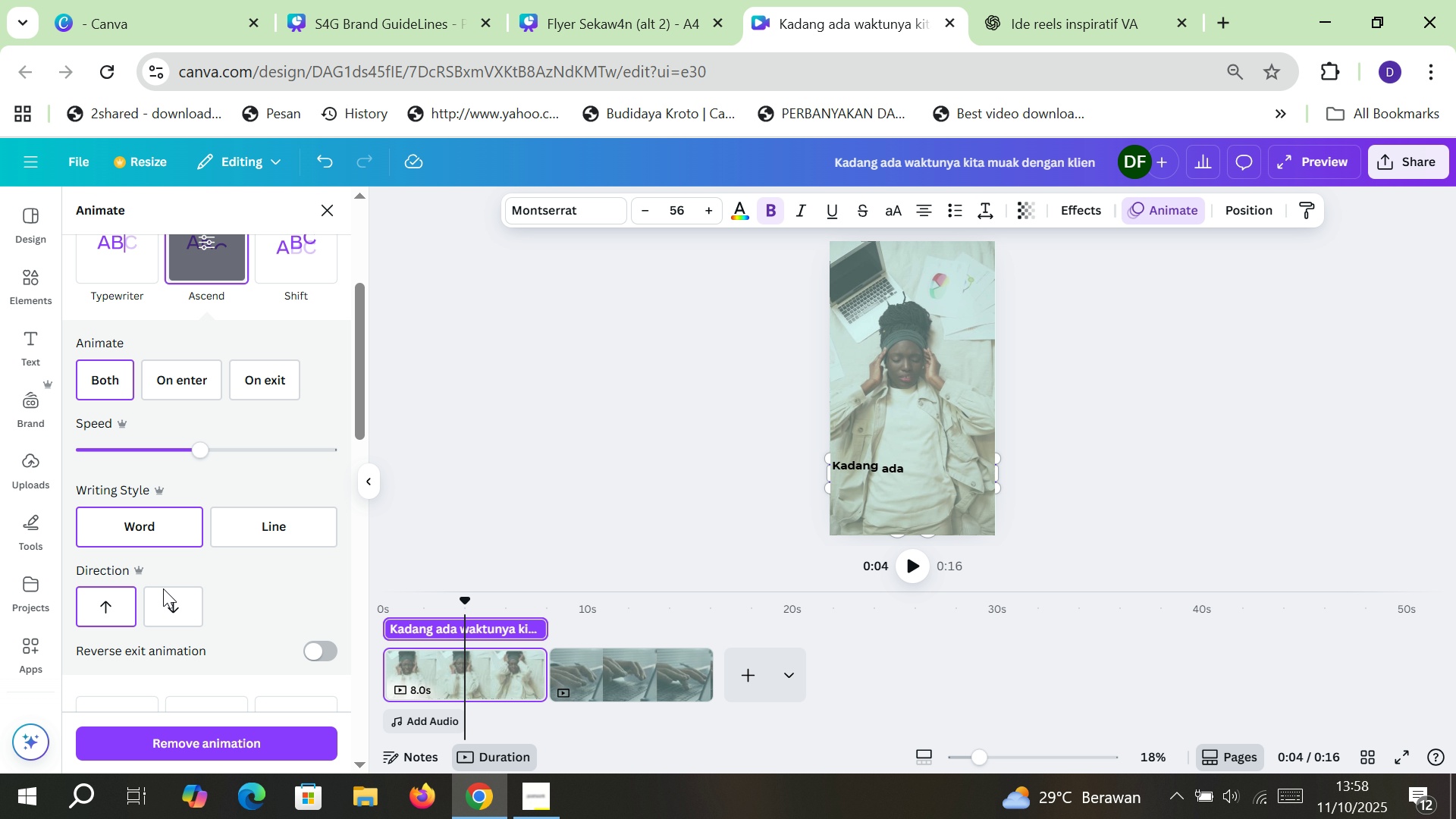 
mouse_move([180, 585])
 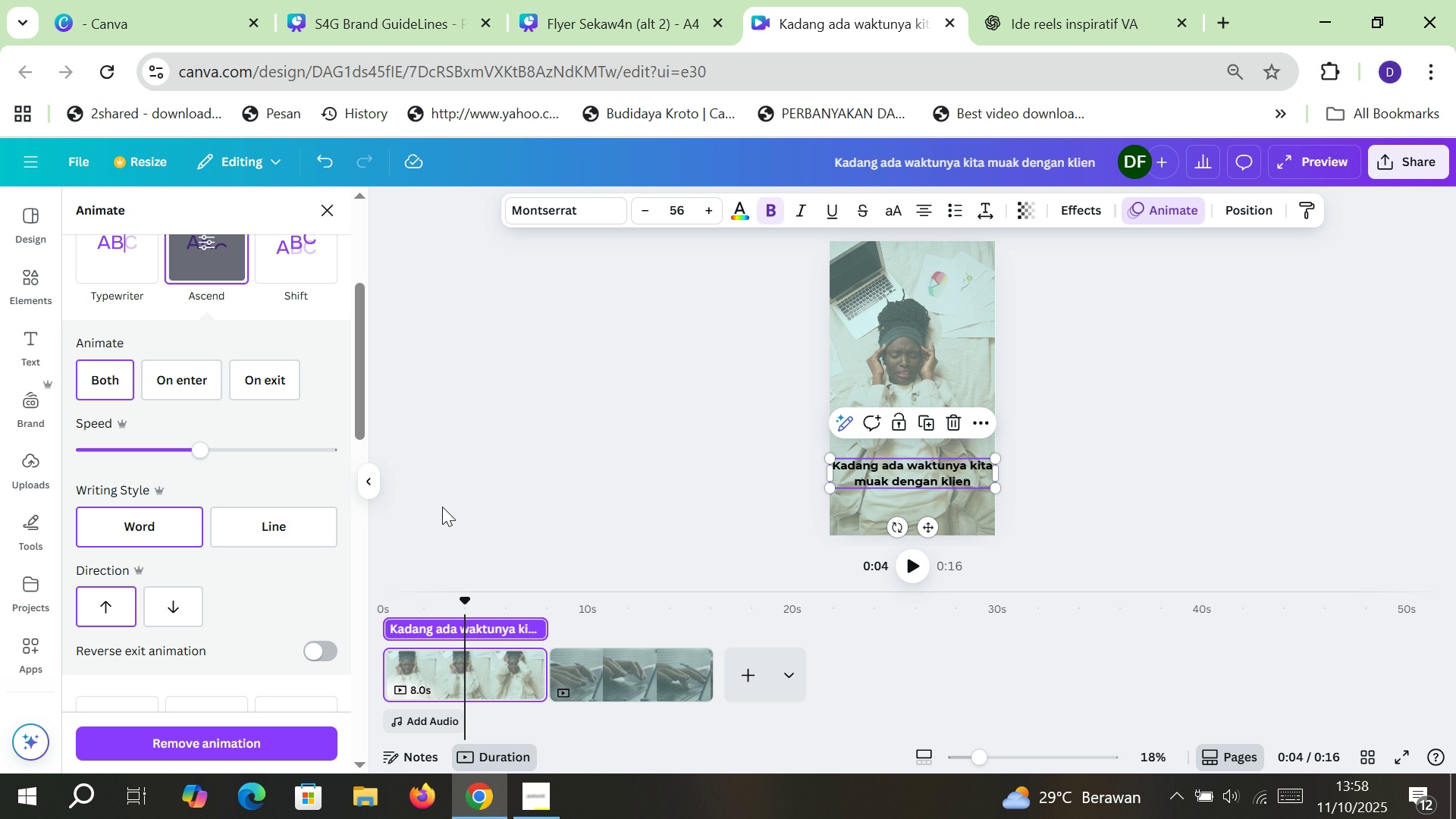 
scroll: coordinate [273, 568], scroll_direction: down, amount: 2.0
 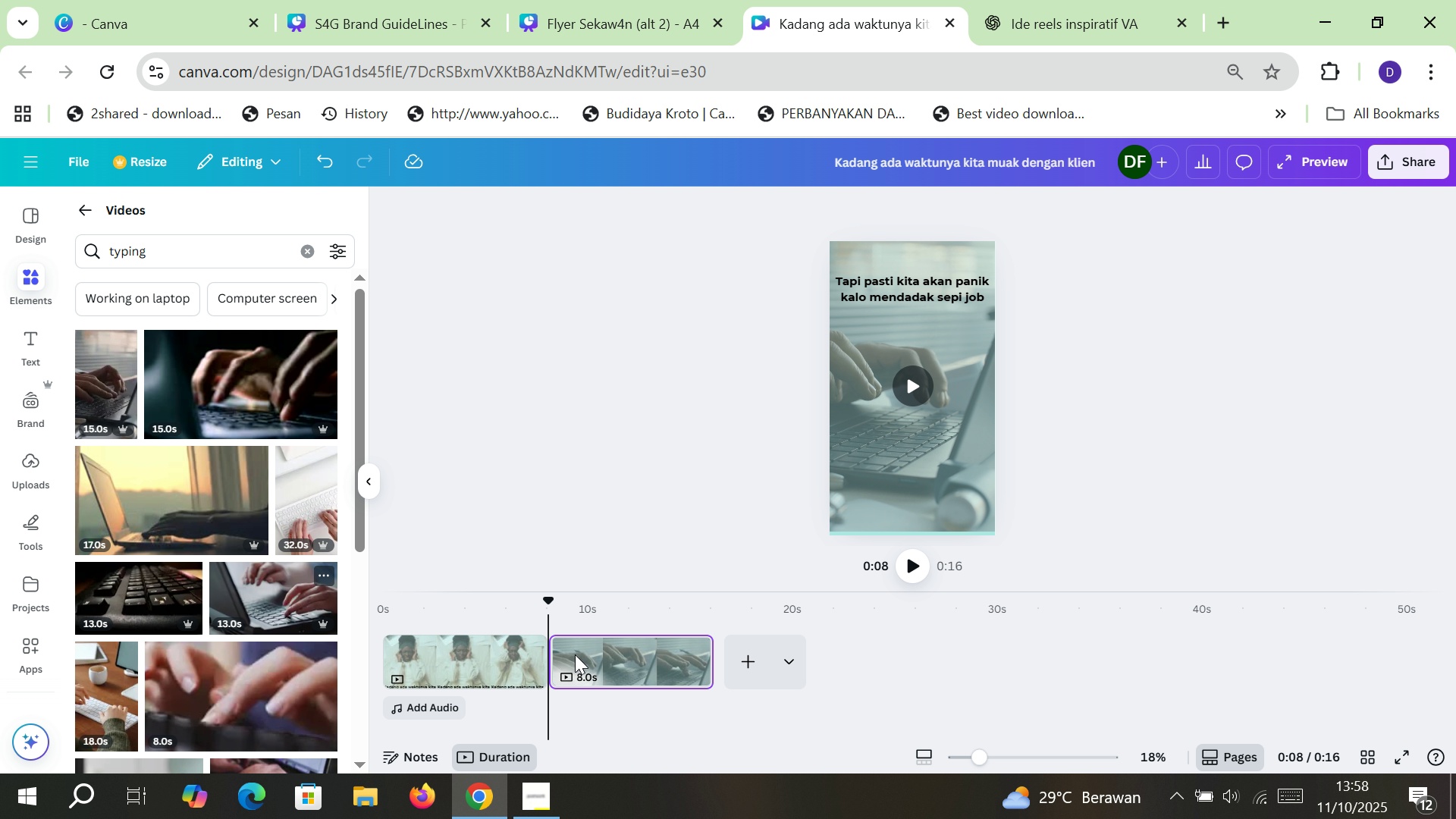 
left_click([594, 654])
 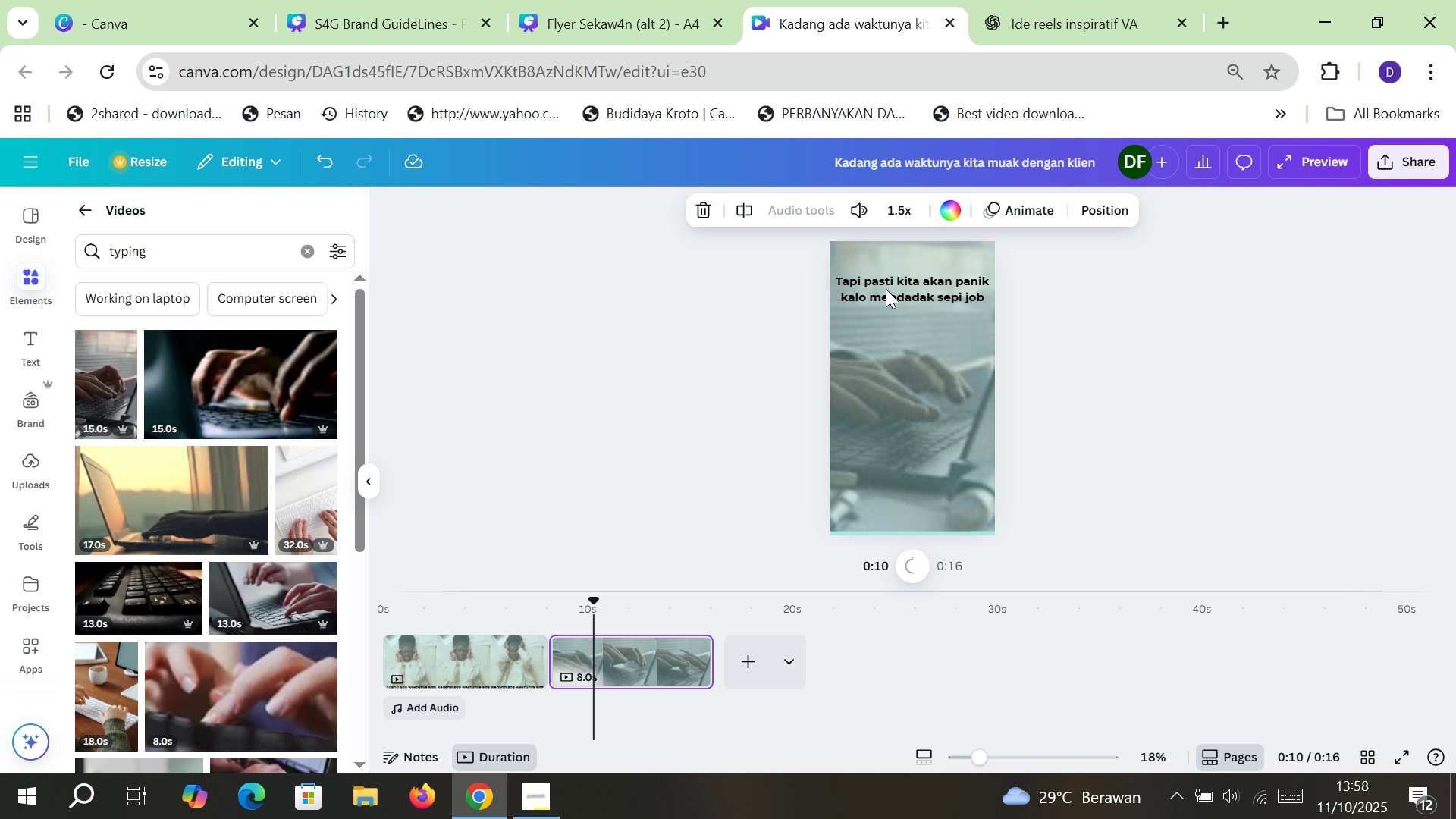 
left_click([886, 289])
 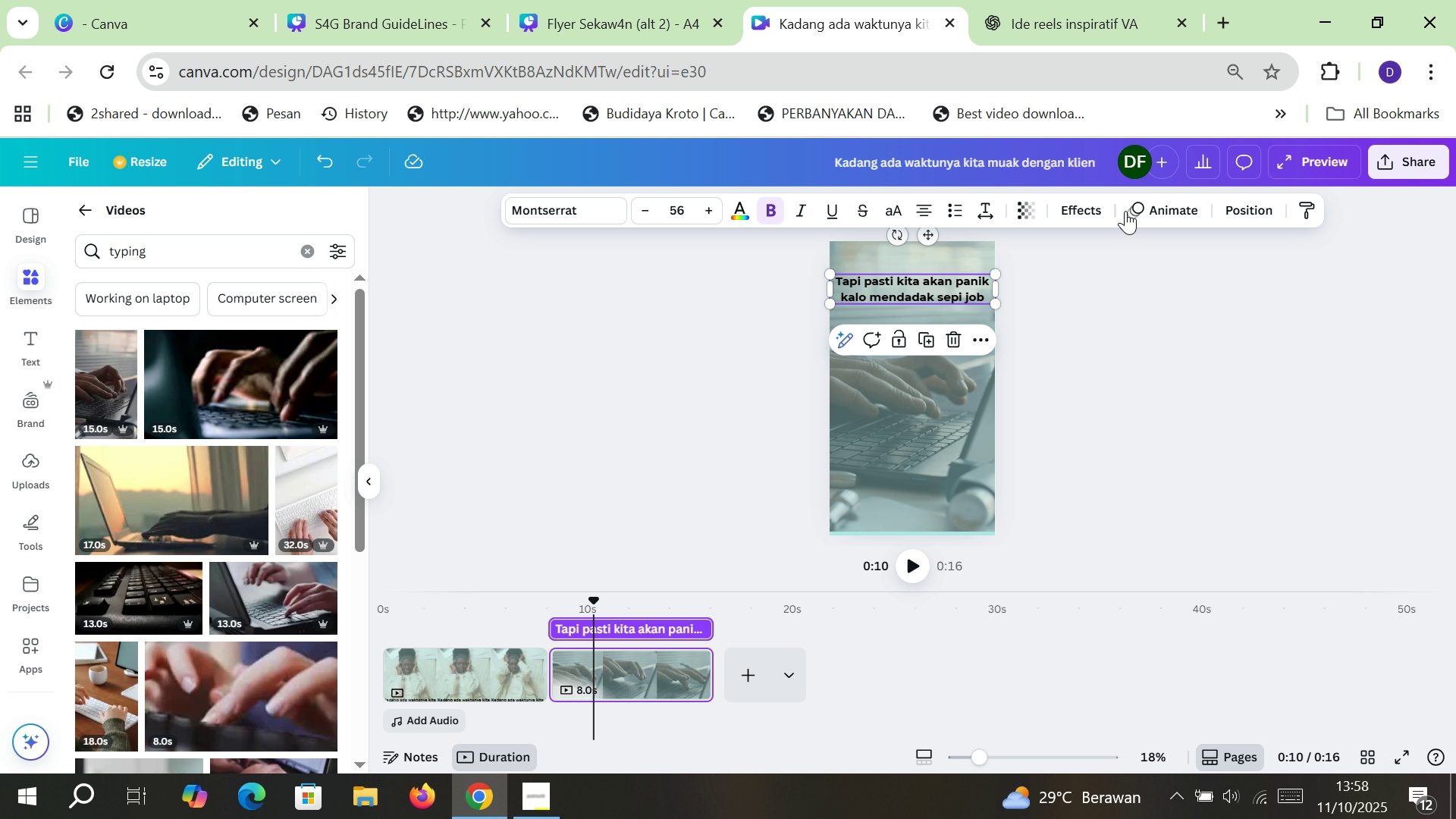 
left_click([1146, 205])
 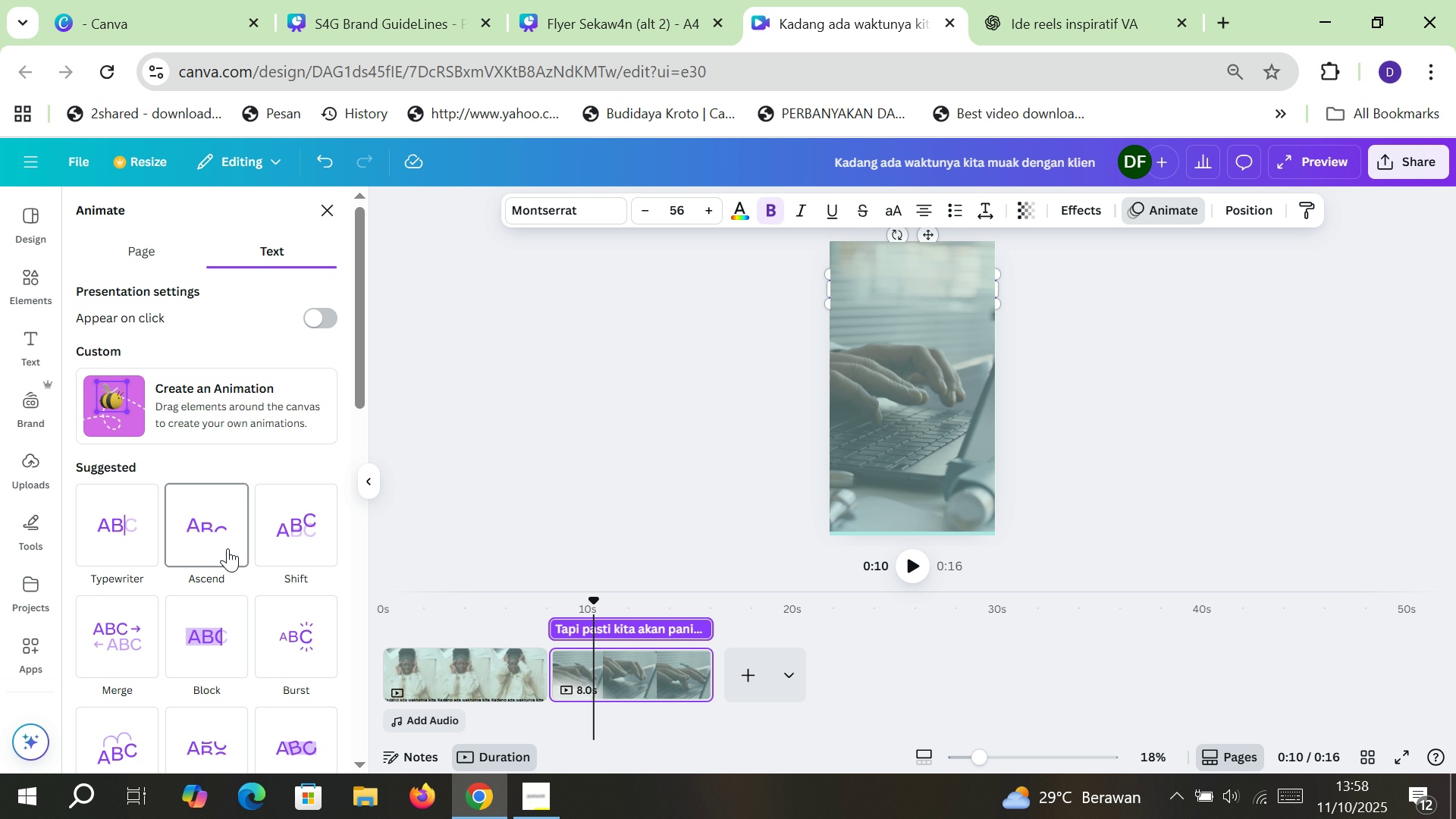 
left_click([228, 538])
 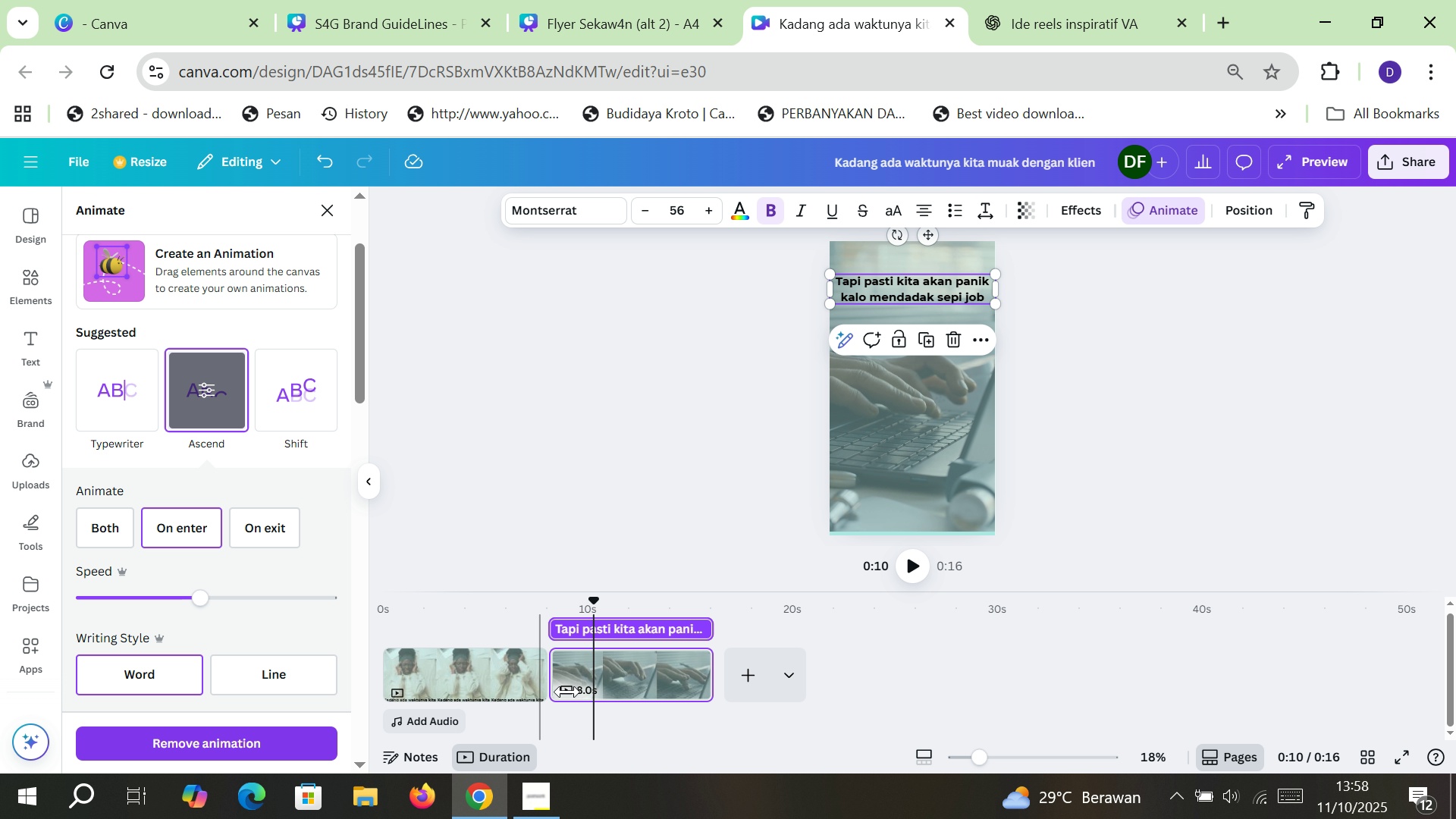 
left_click([600, 547])
 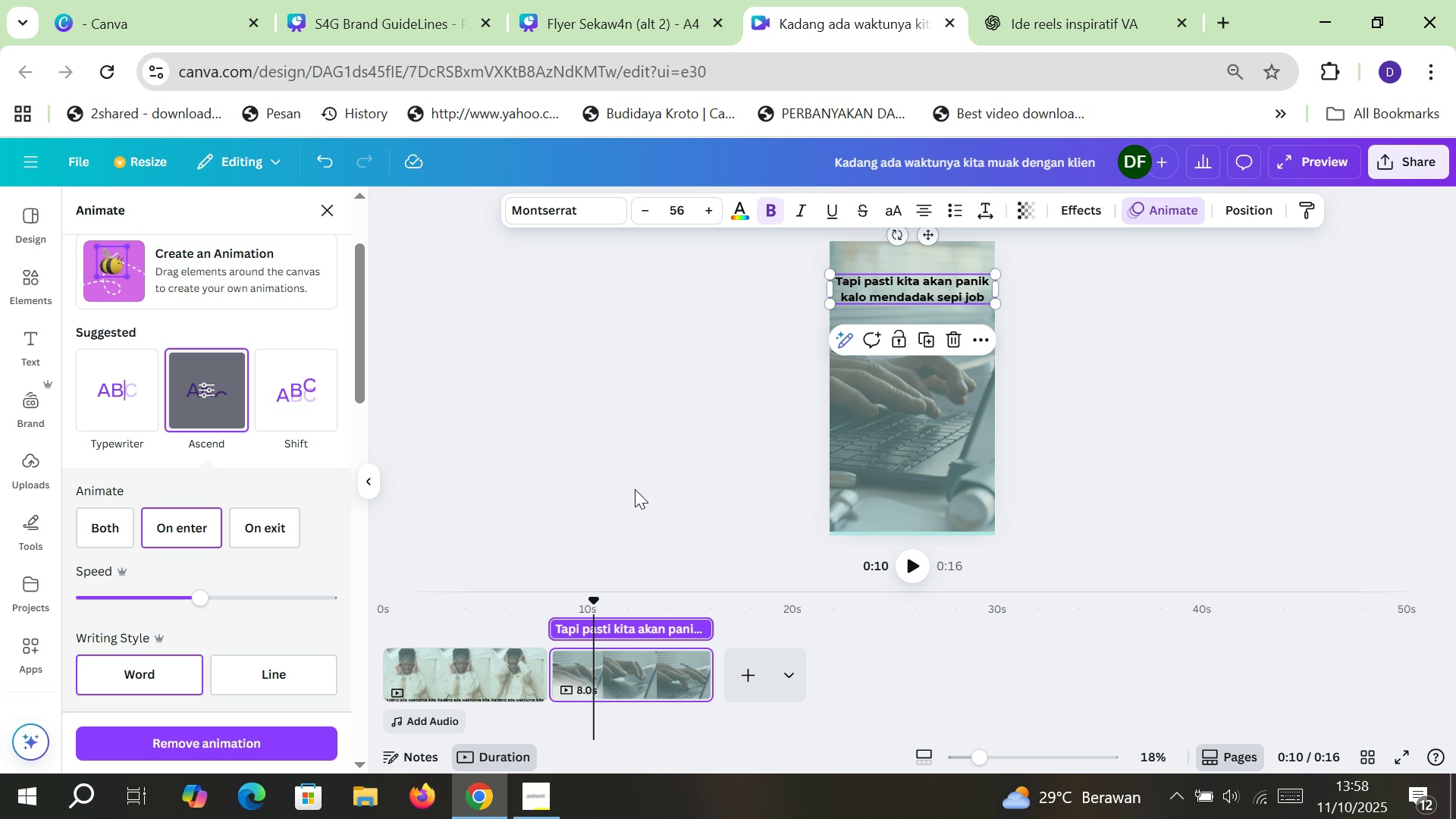 
left_click([645, 464])
 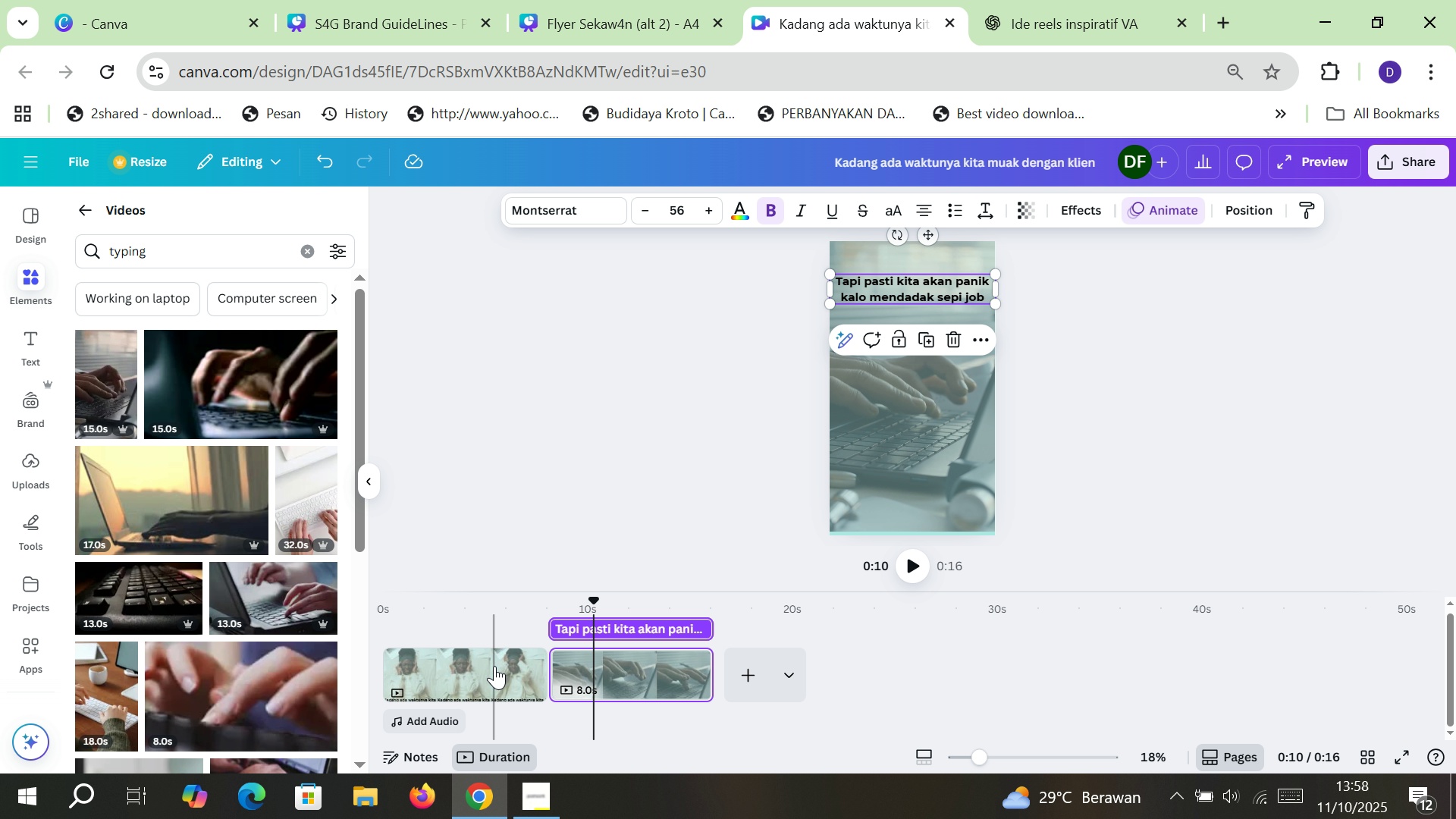 
left_click([494, 666])
 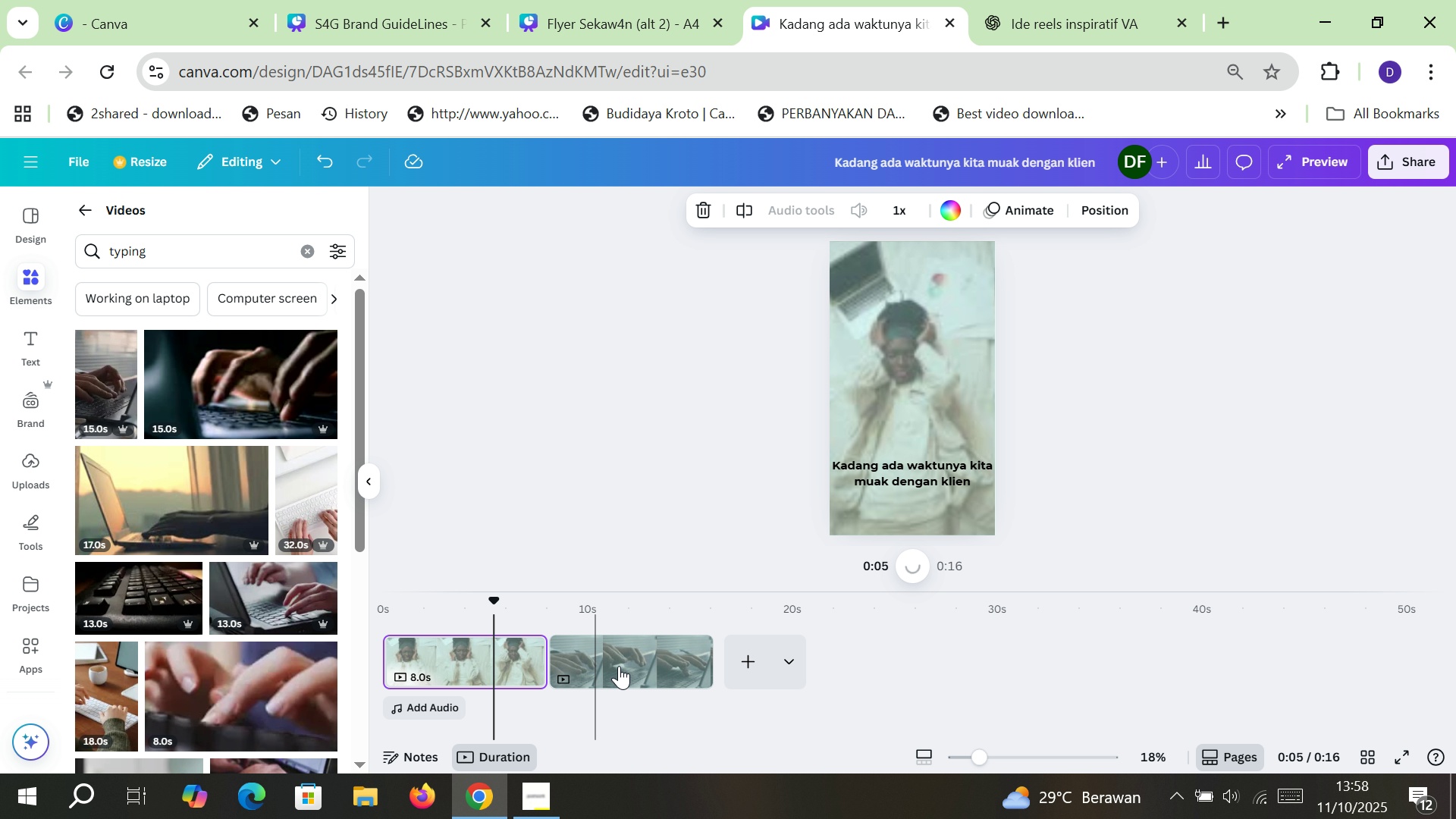 
hold_key(key=ShiftLeft, duration=0.78)
left_click([621, 665])
 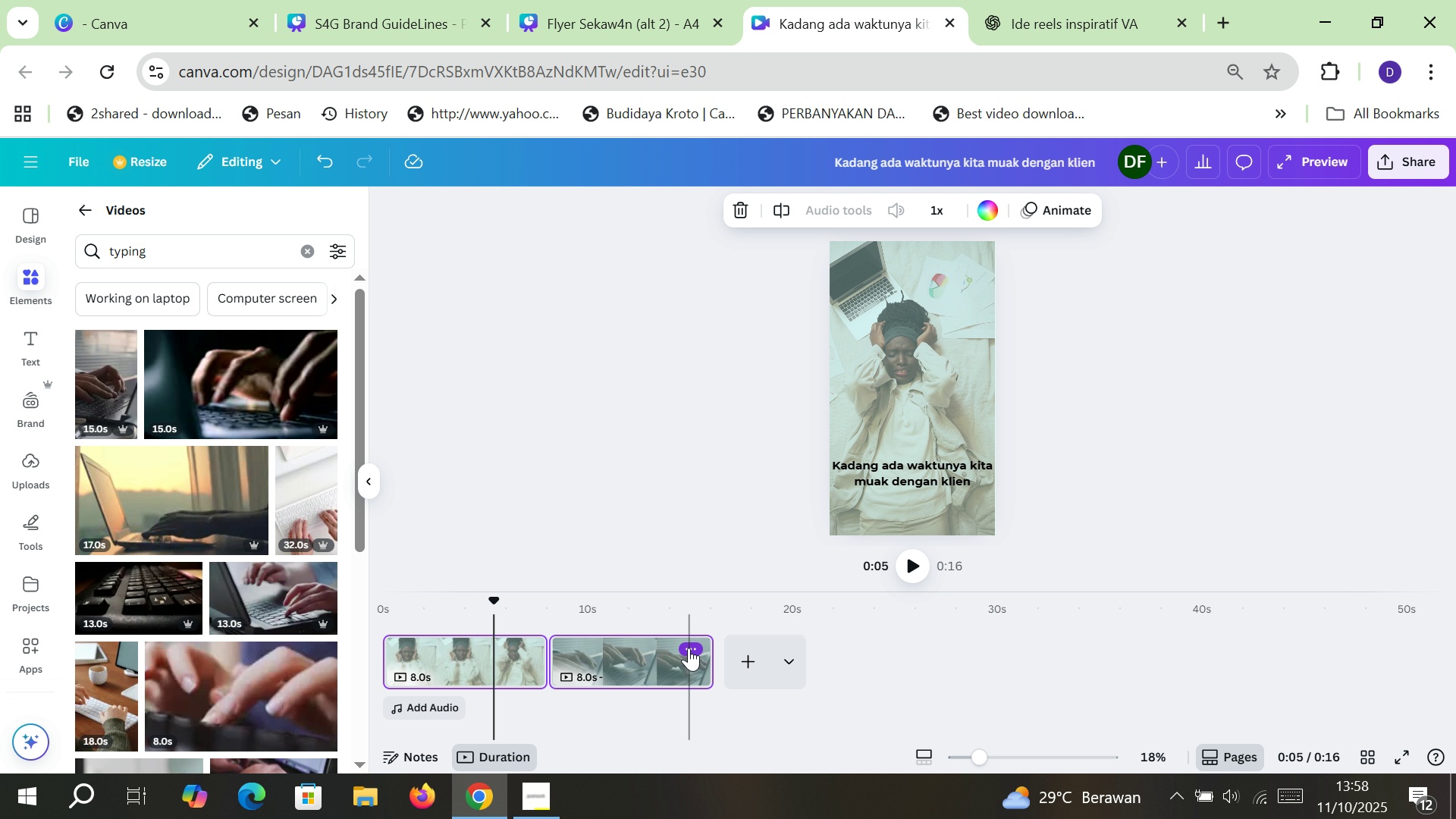 
left_click([689, 650])
 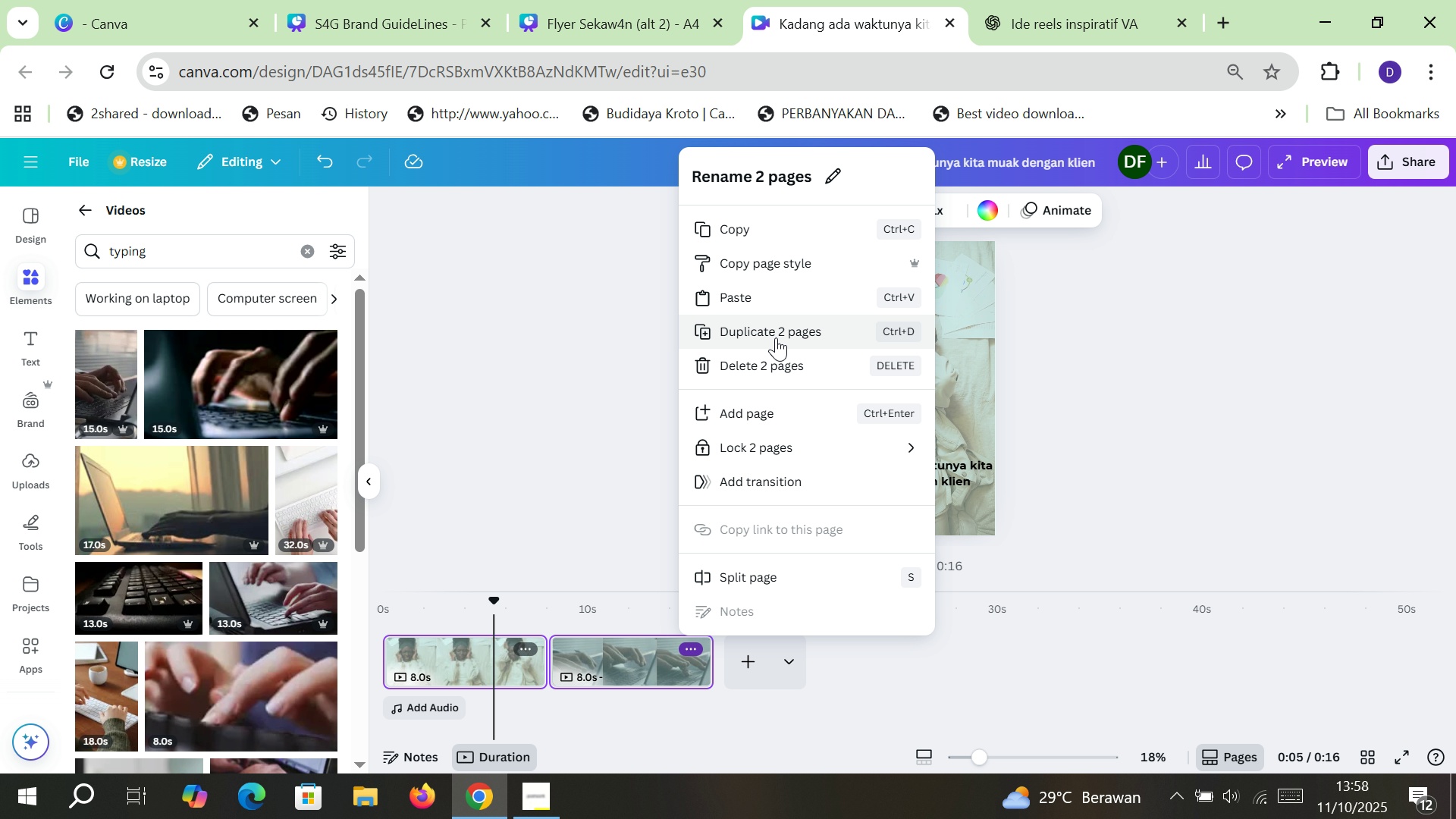 
left_click([776, 337])
 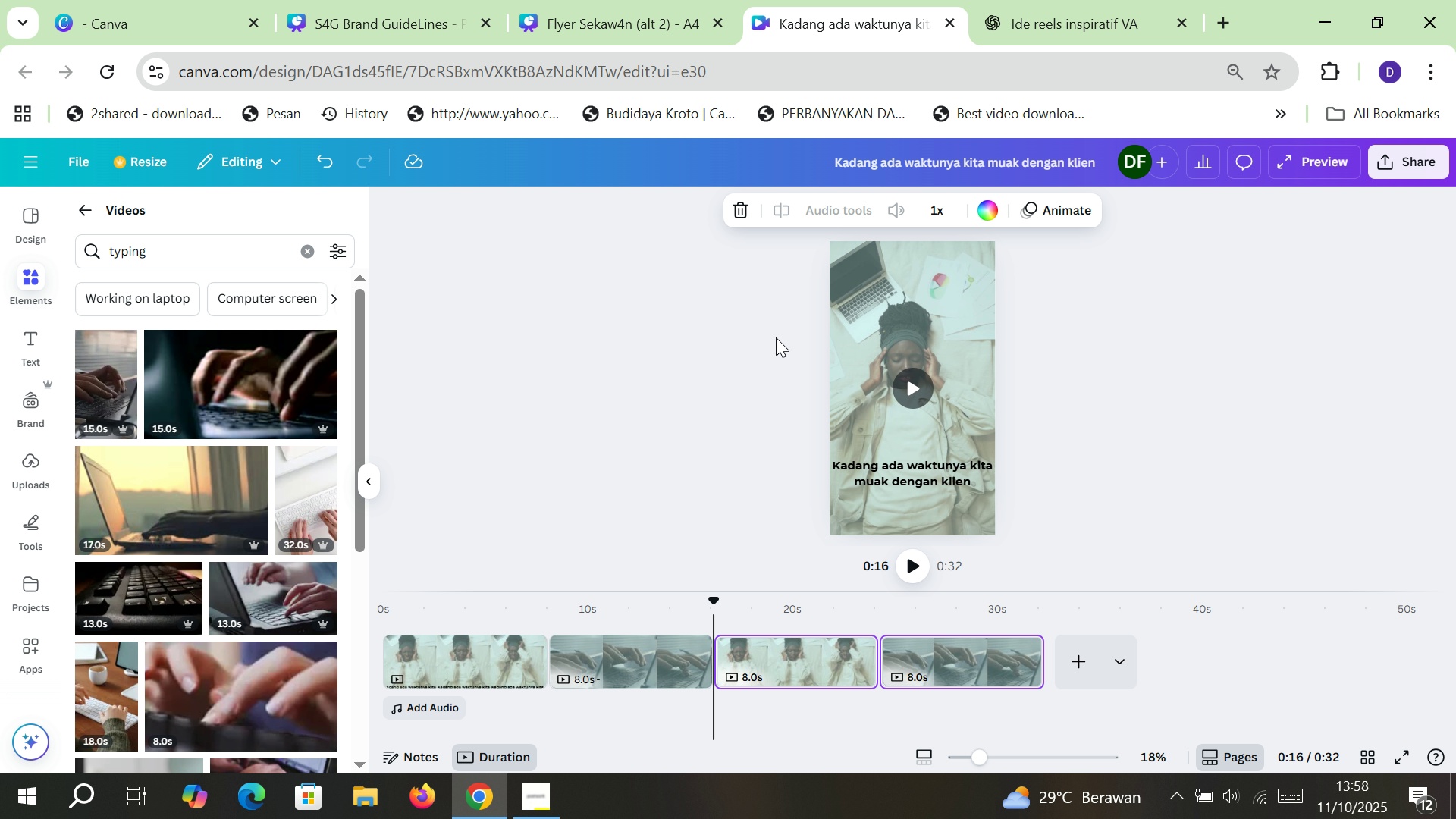 
wait(5.93)
 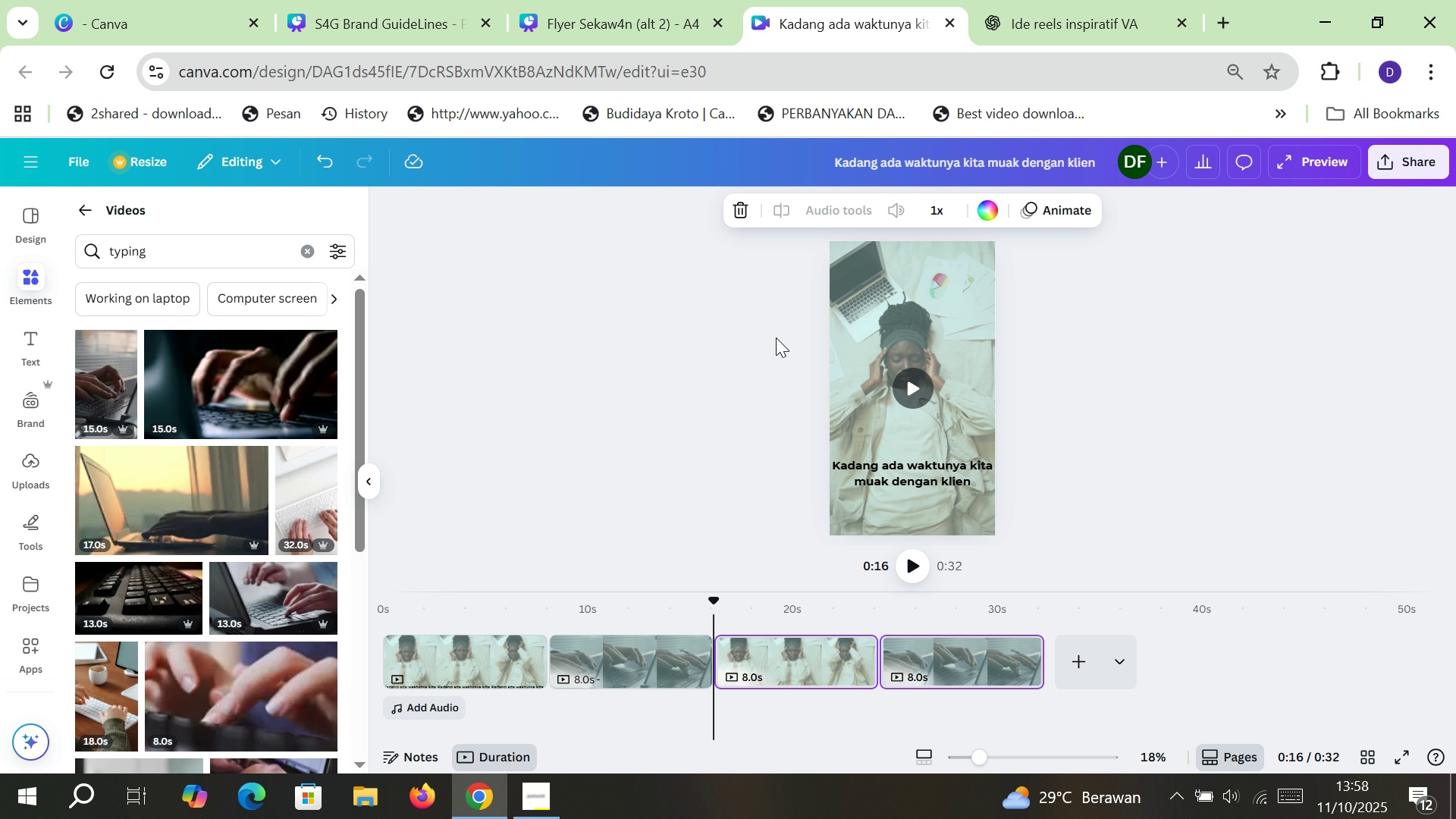 
left_click([772, 652])
 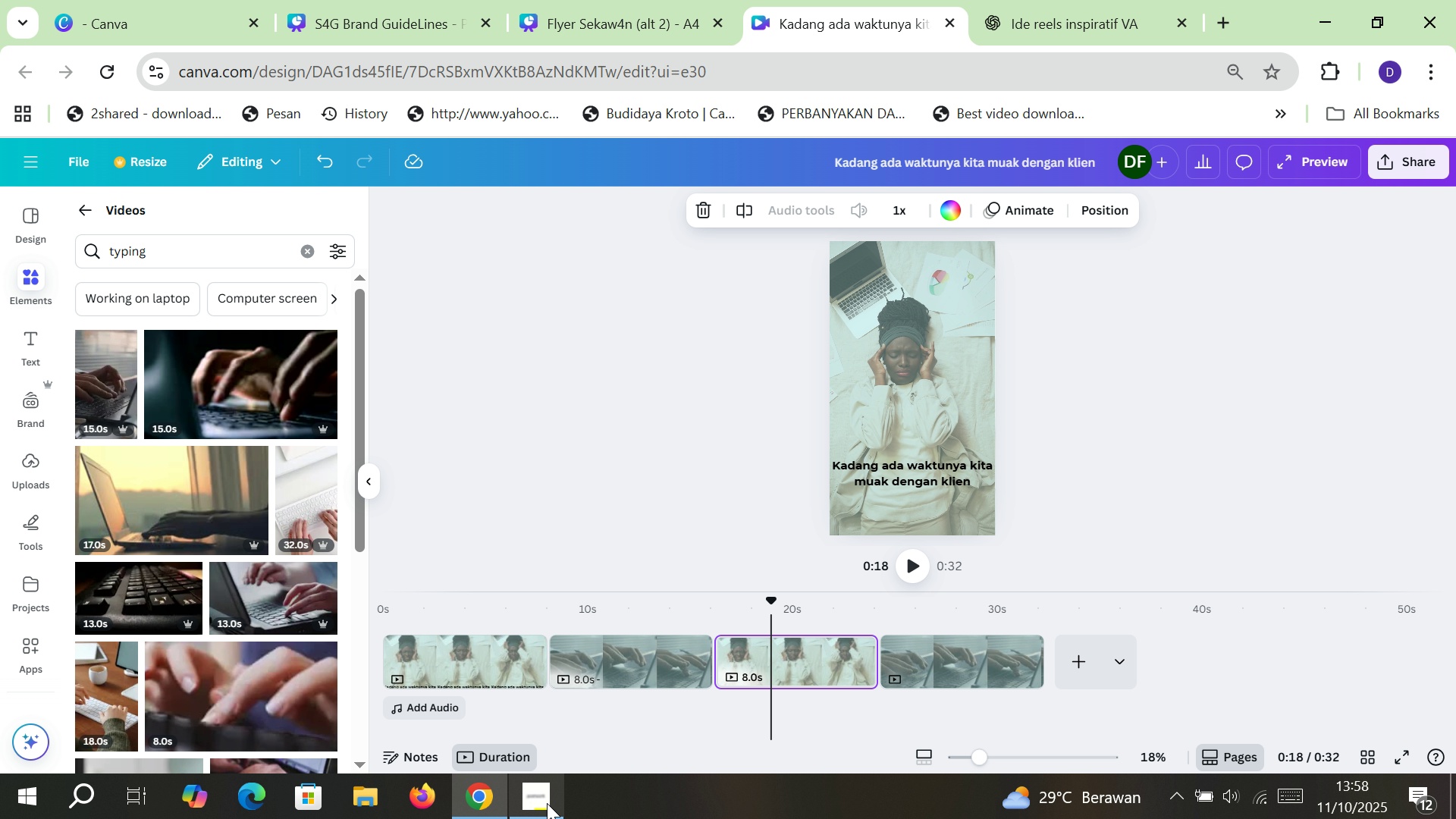 
left_click([545, 803])